 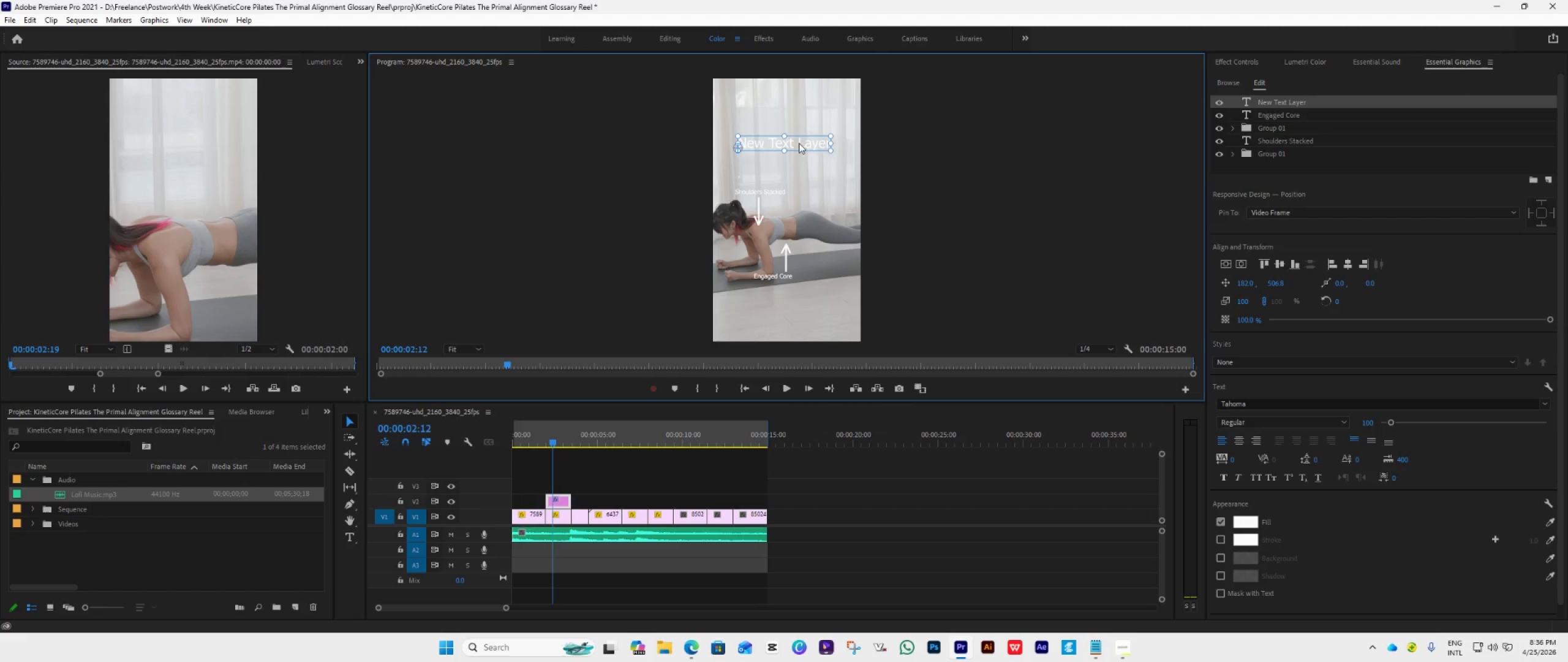 
double_click([798, 143])
 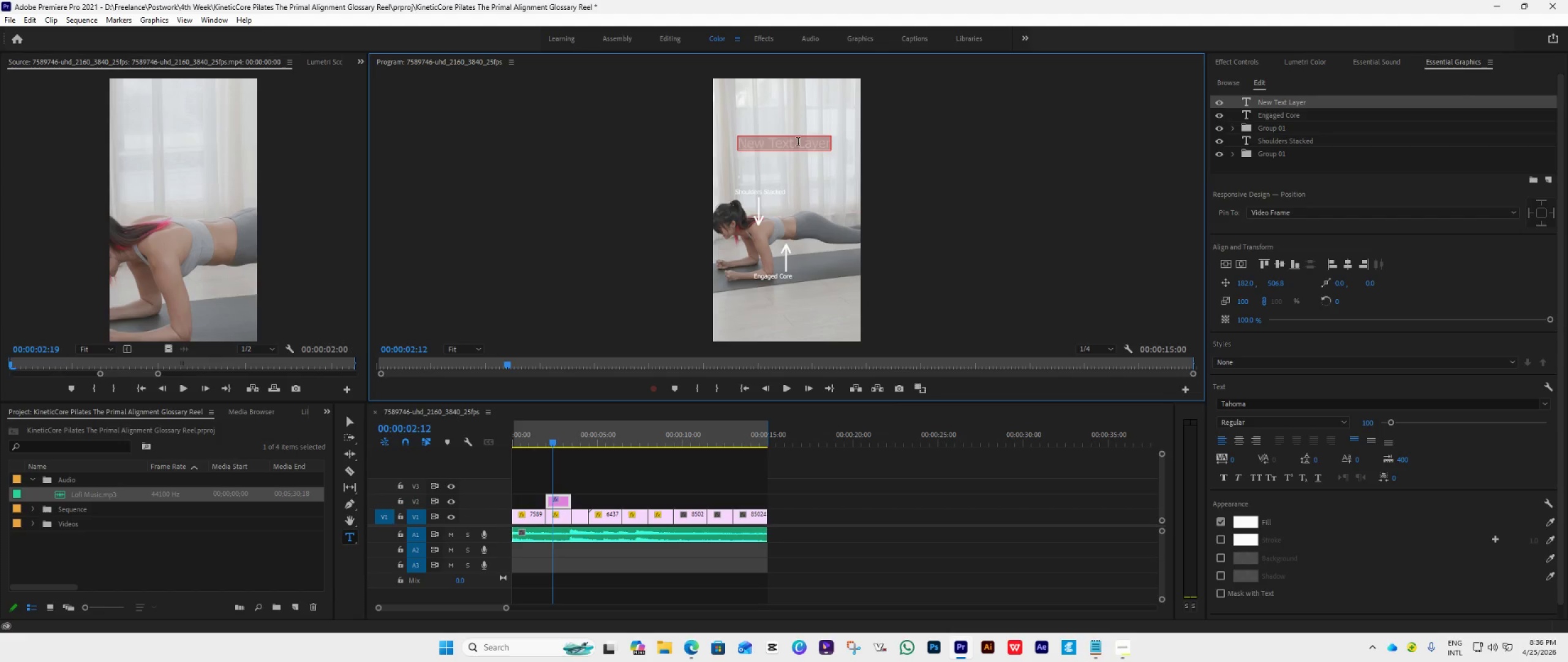 
key(Control+V)
 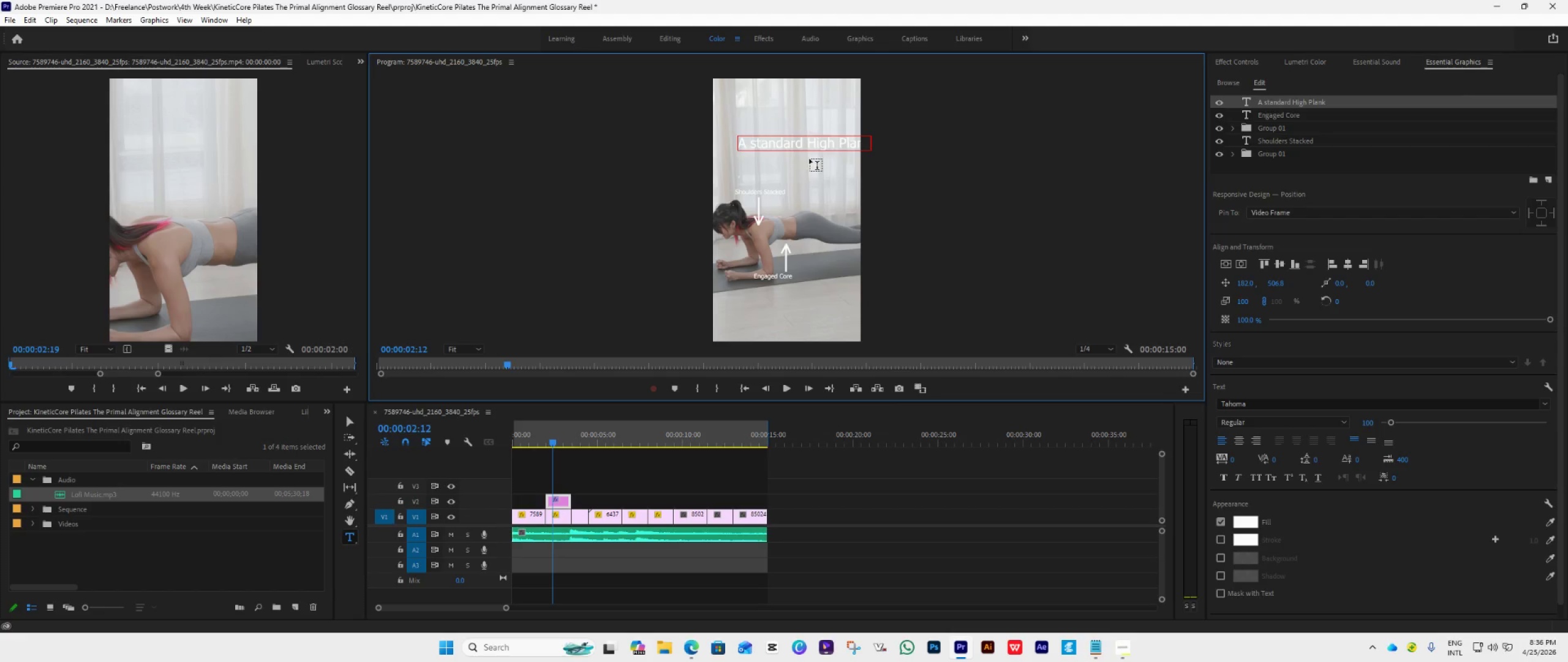 
left_click([810, 144])
 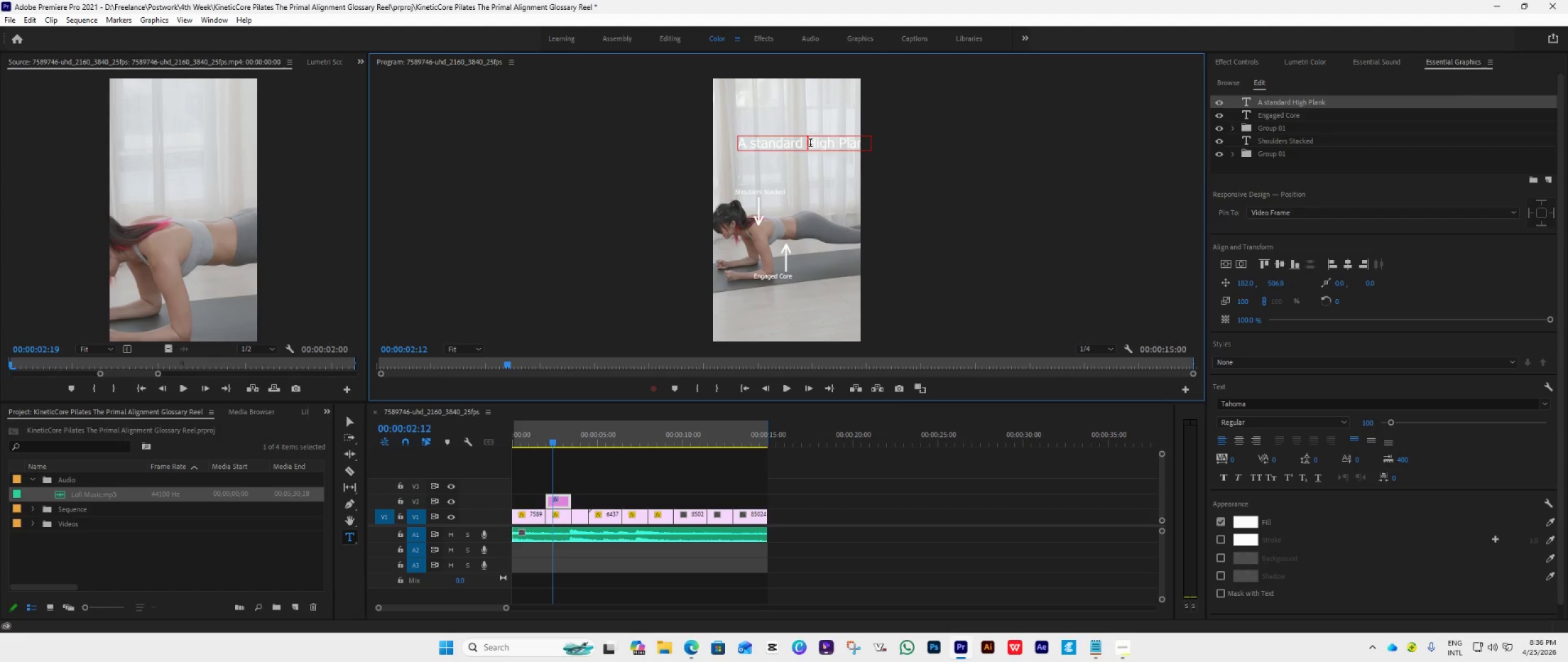 
key(Enter)
 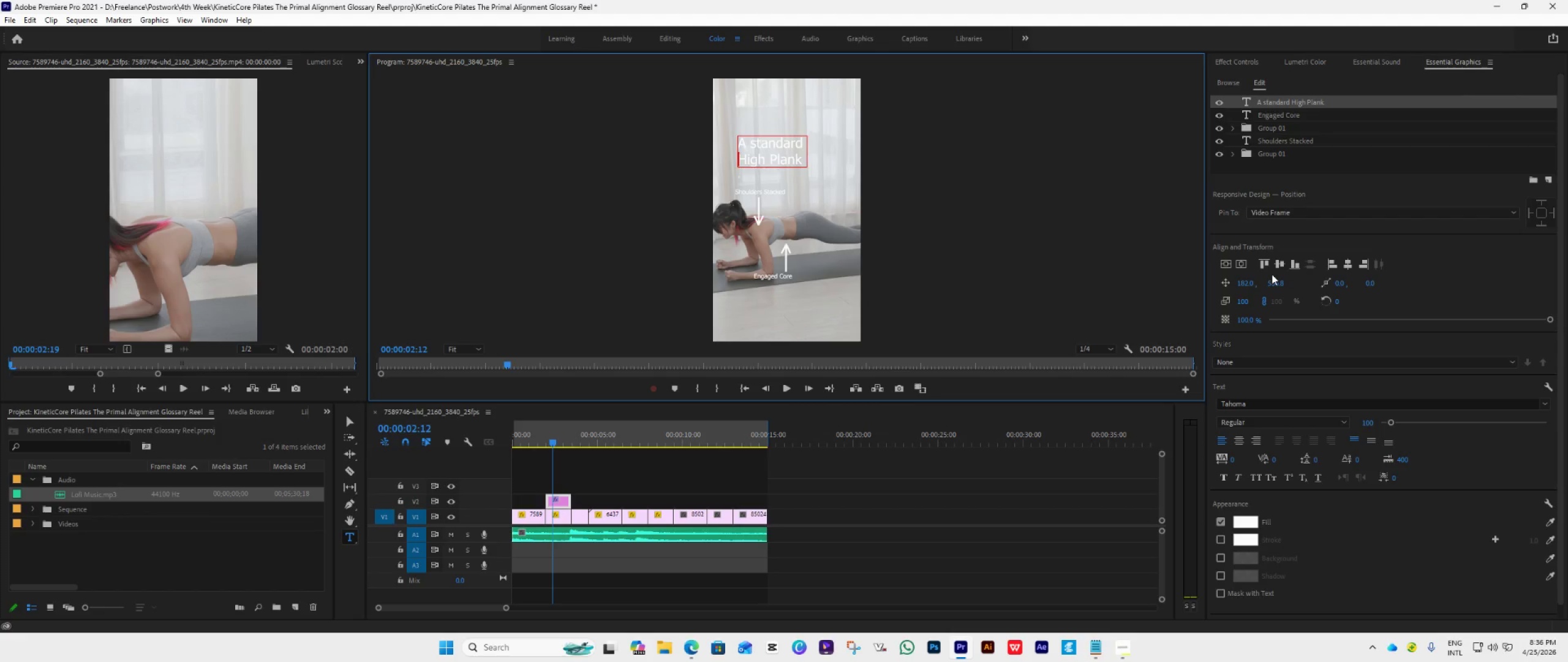 
wait(9.8)
 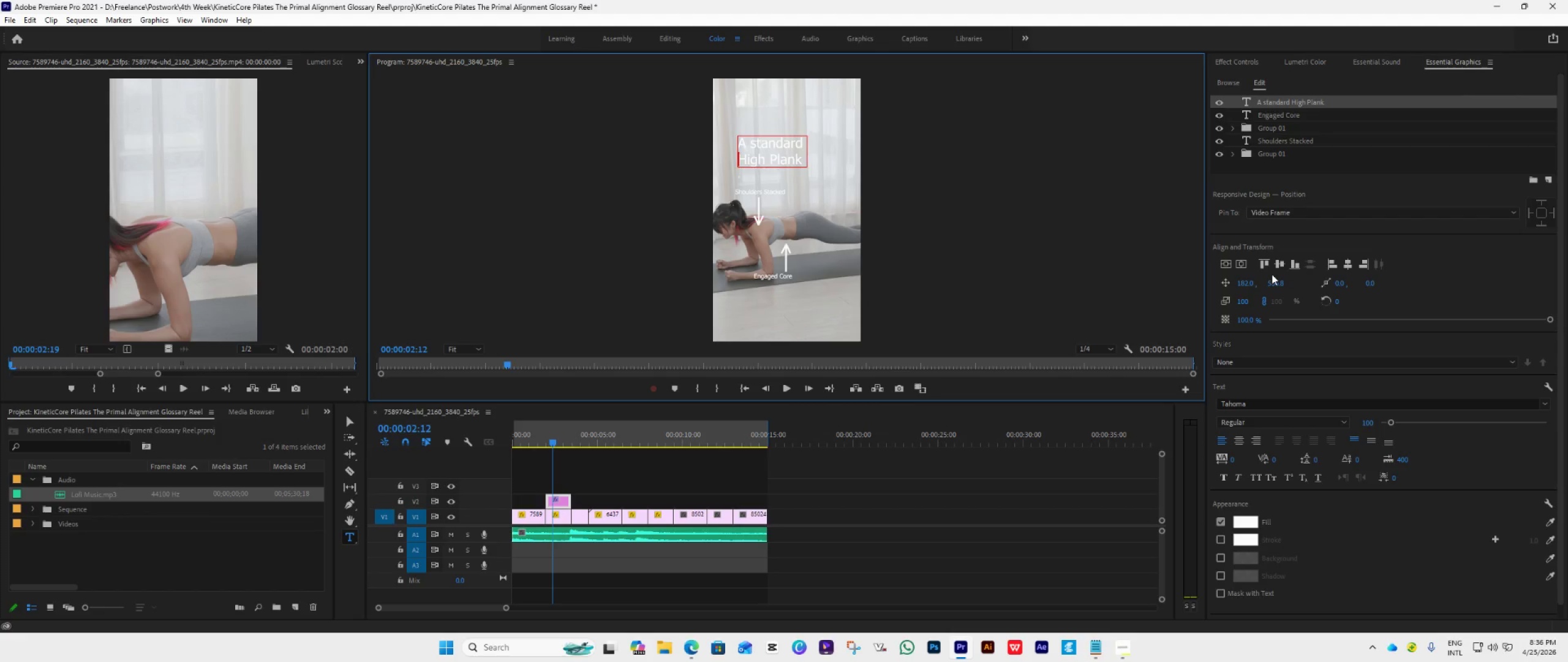 
double_click([1264, 268])
 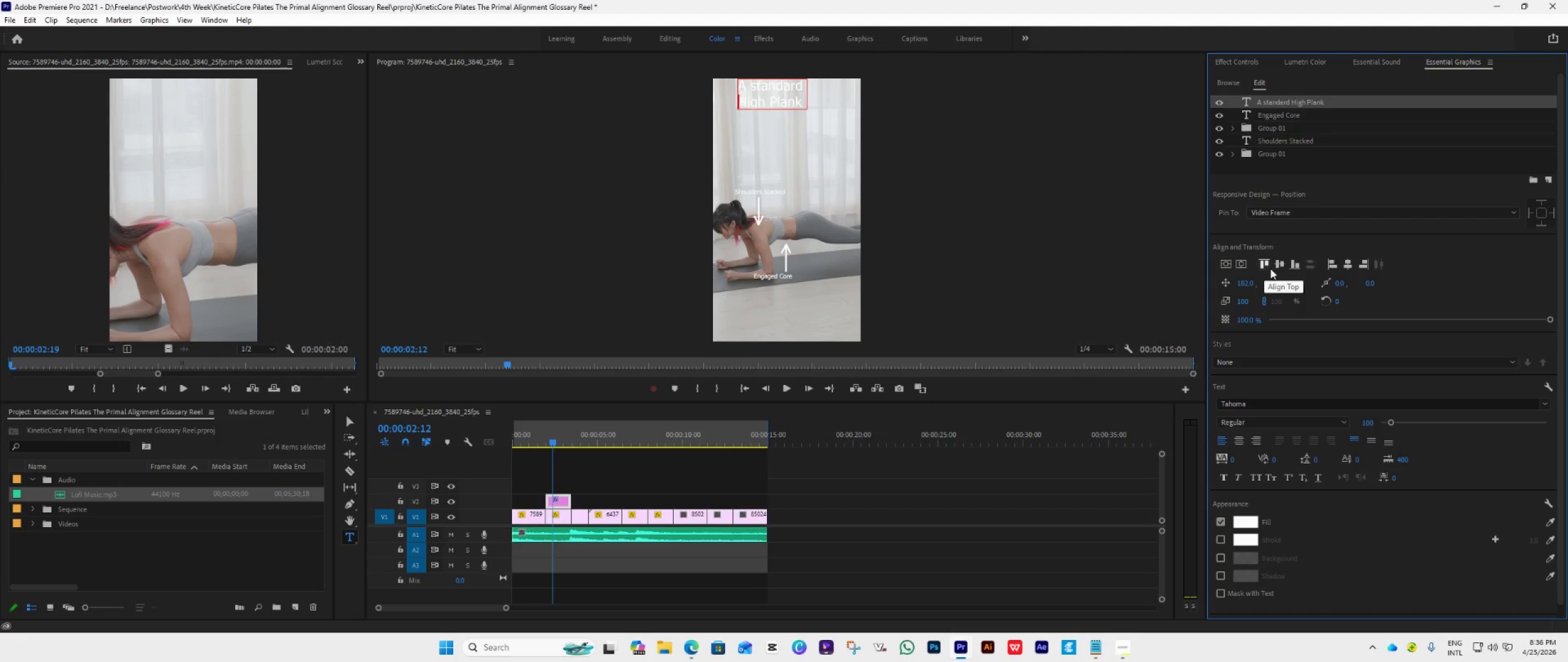 
left_click([1281, 268])
 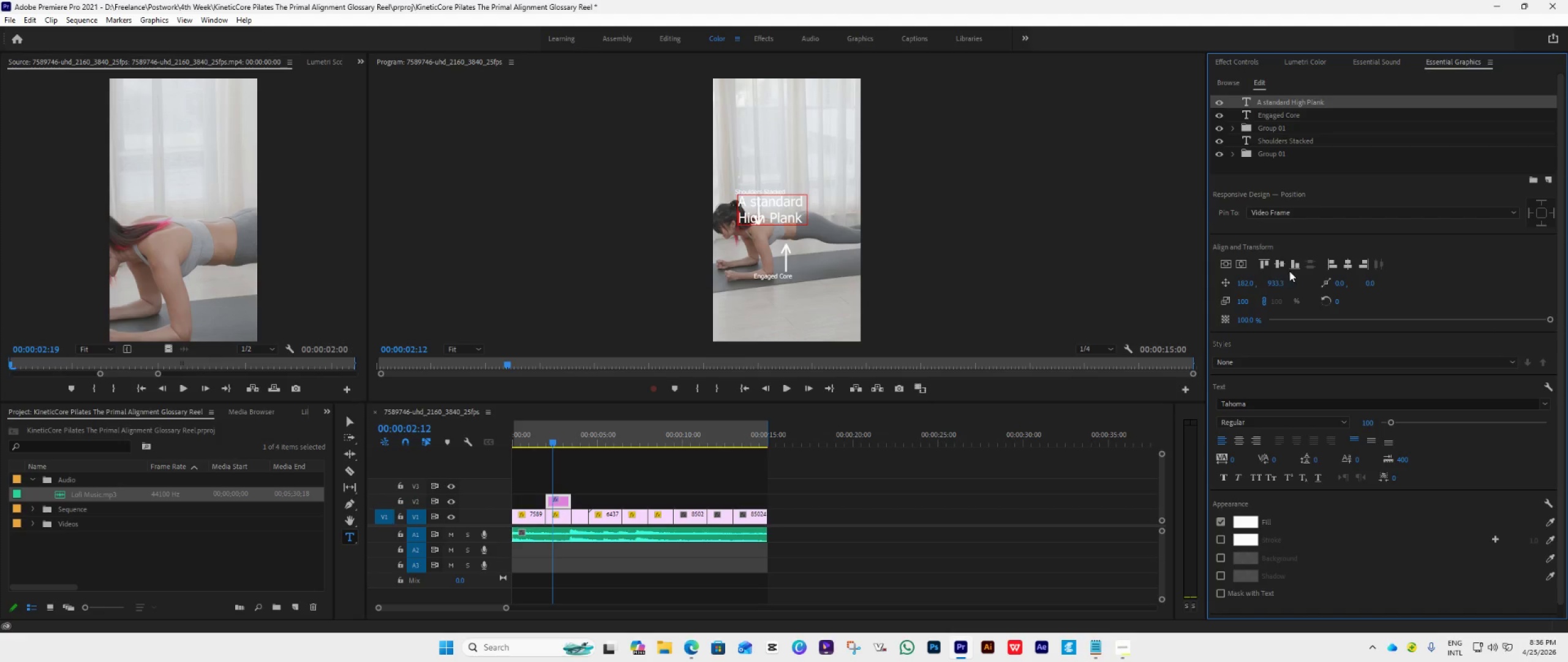 
left_click([1289, 271])
 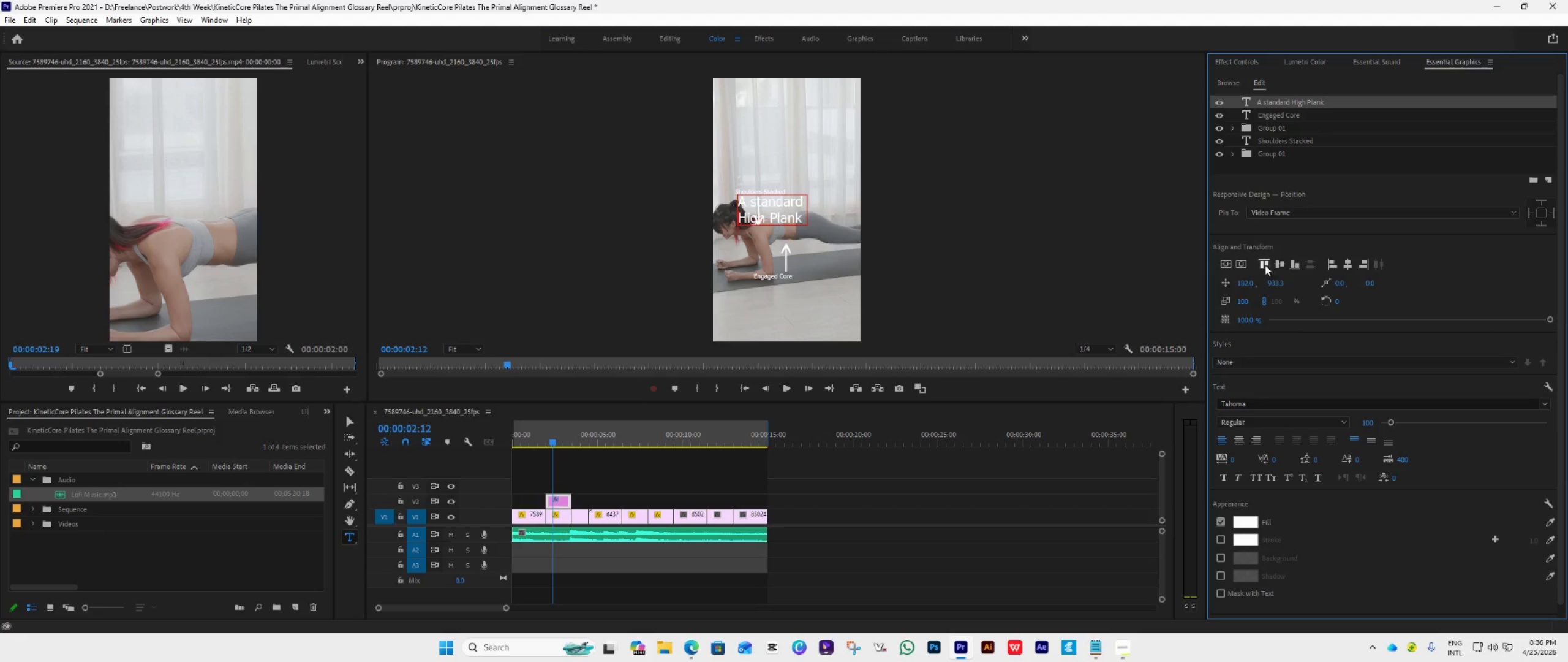 
left_click([1258, 264])
 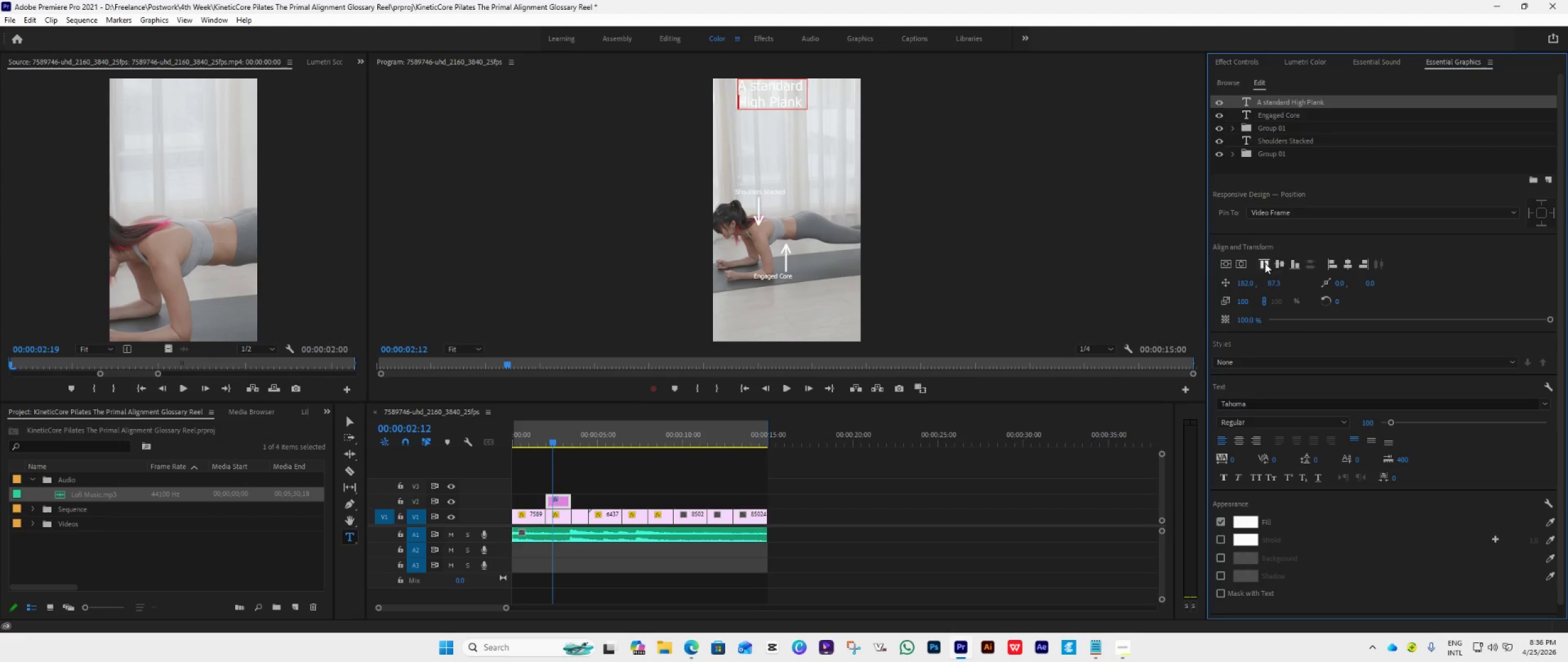 
left_click([1277, 263])
 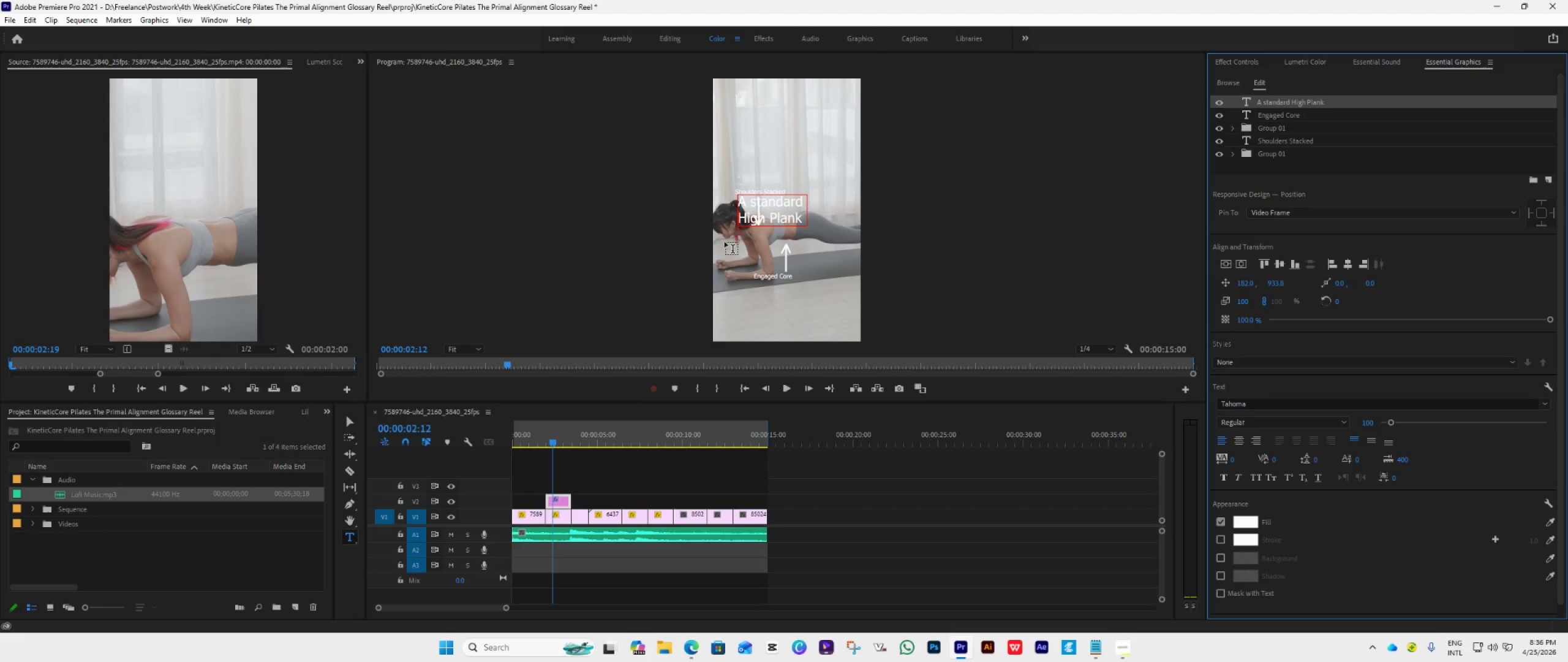 
key(V)
 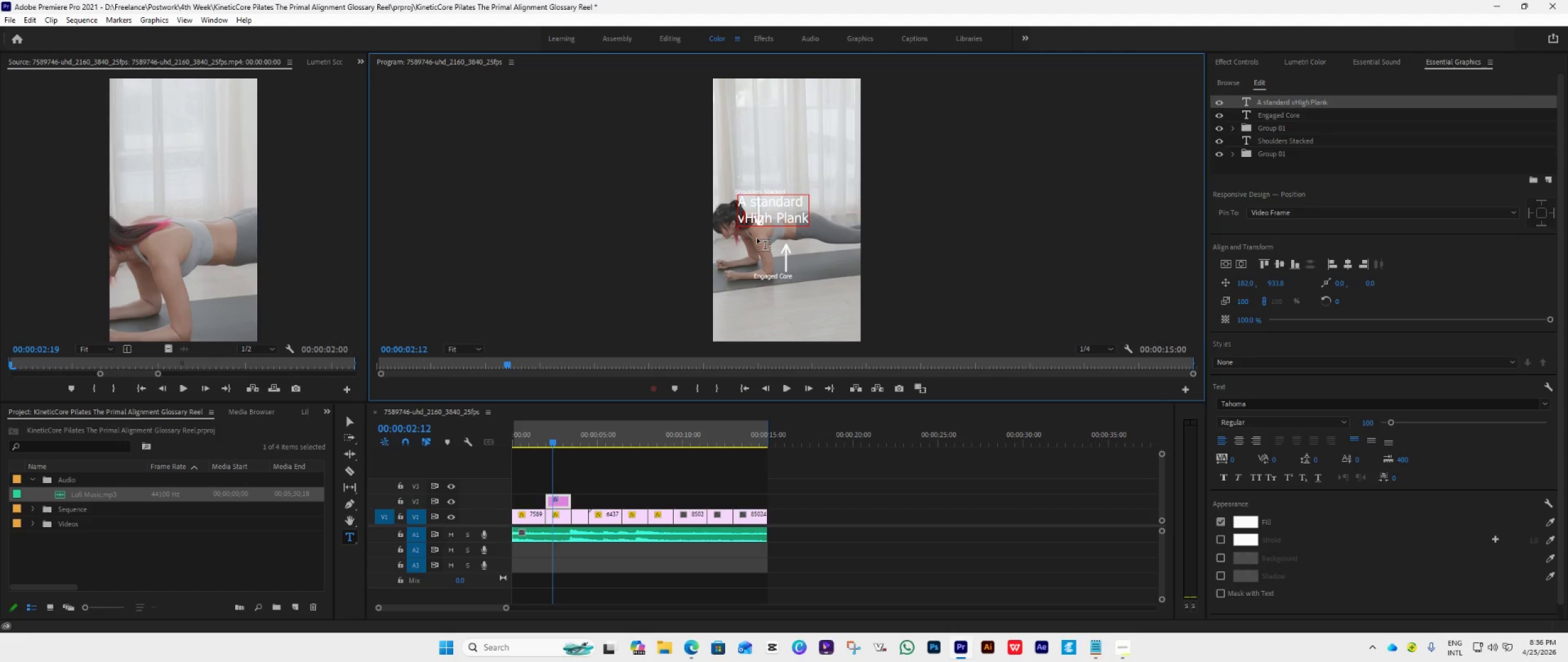 
key(Backspace)
 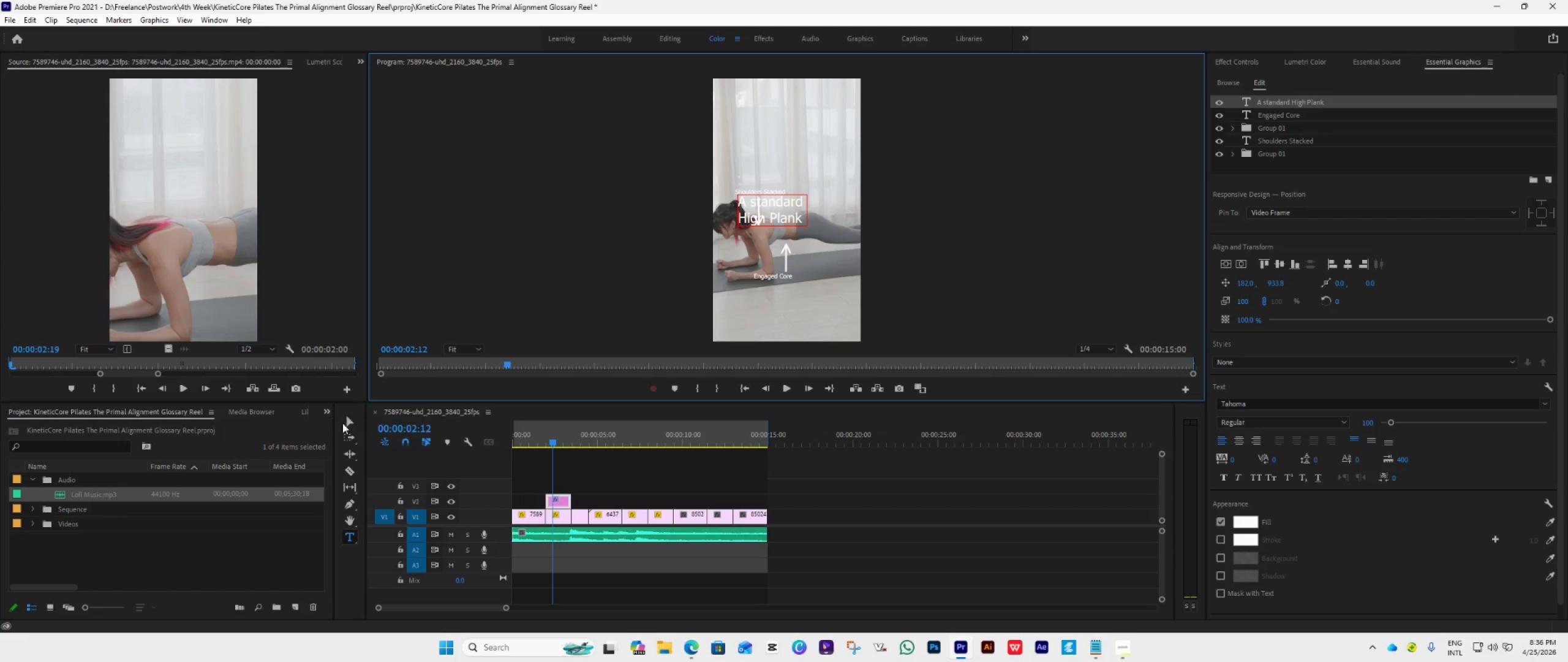 
left_click([353, 422])
 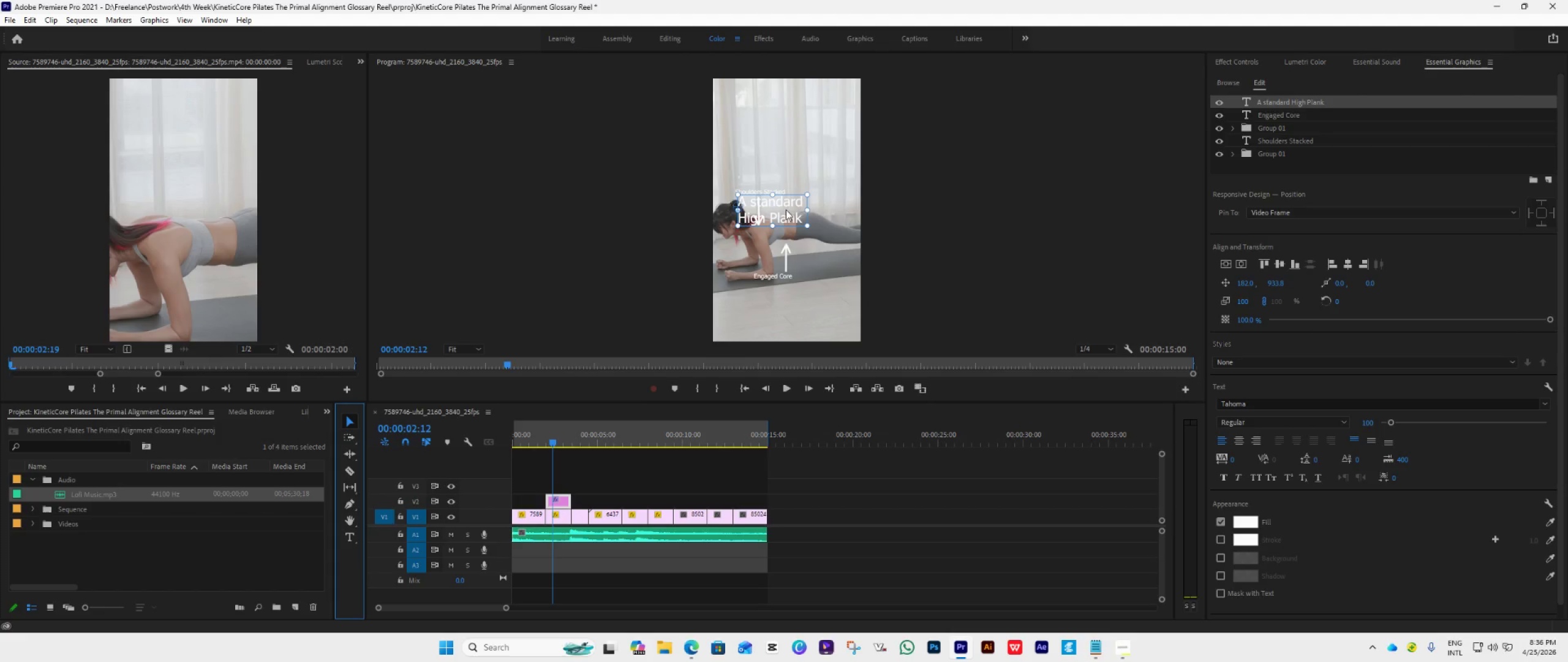 
left_click_drag(start_coordinate=[776, 211], to_coordinate=[790, 146])
 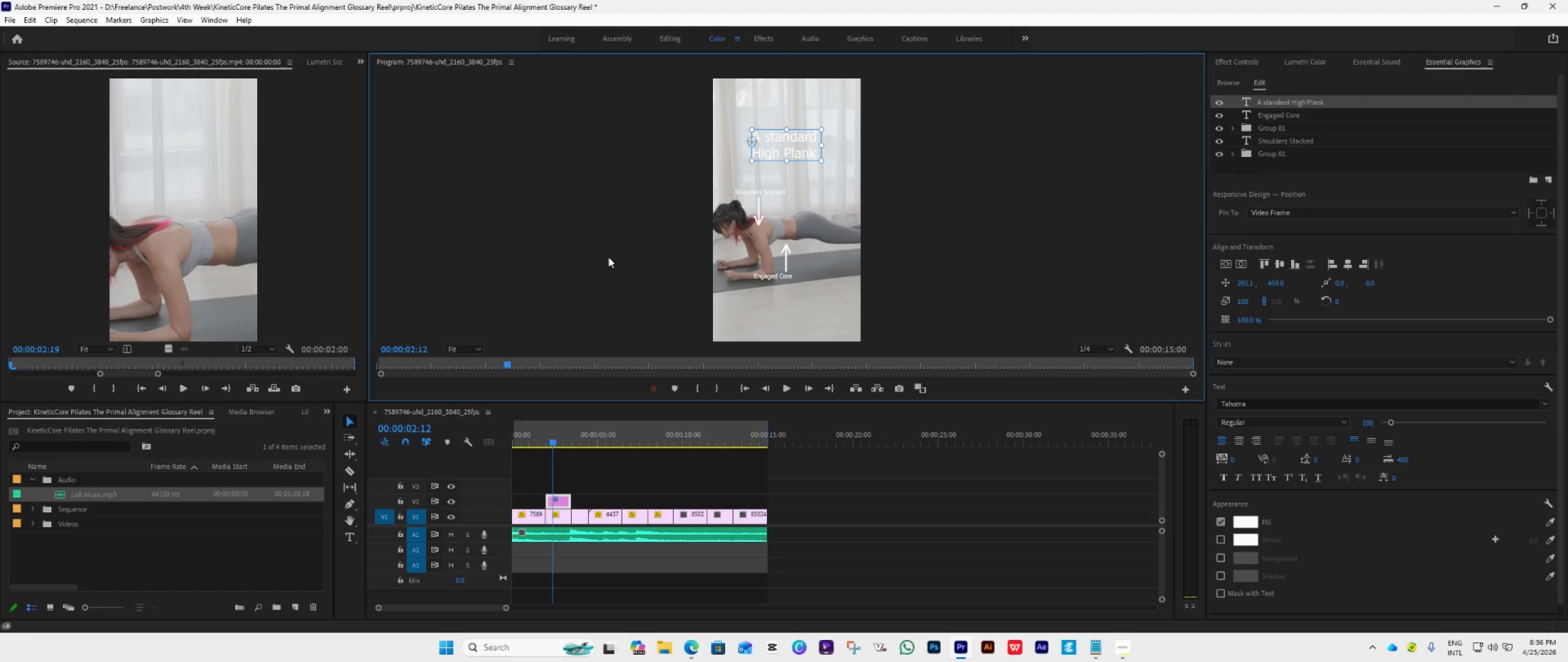 
left_click([456, 352])
 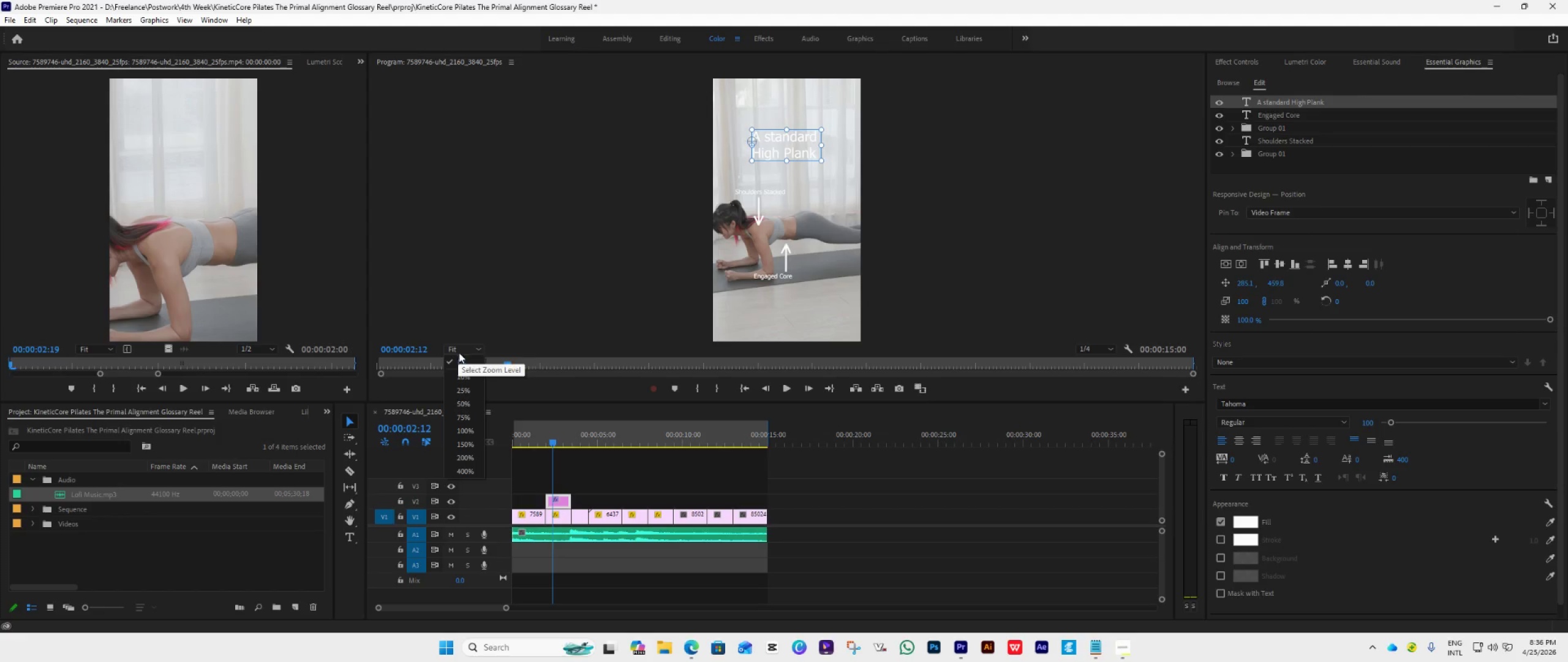 
mouse_move([479, 348])
 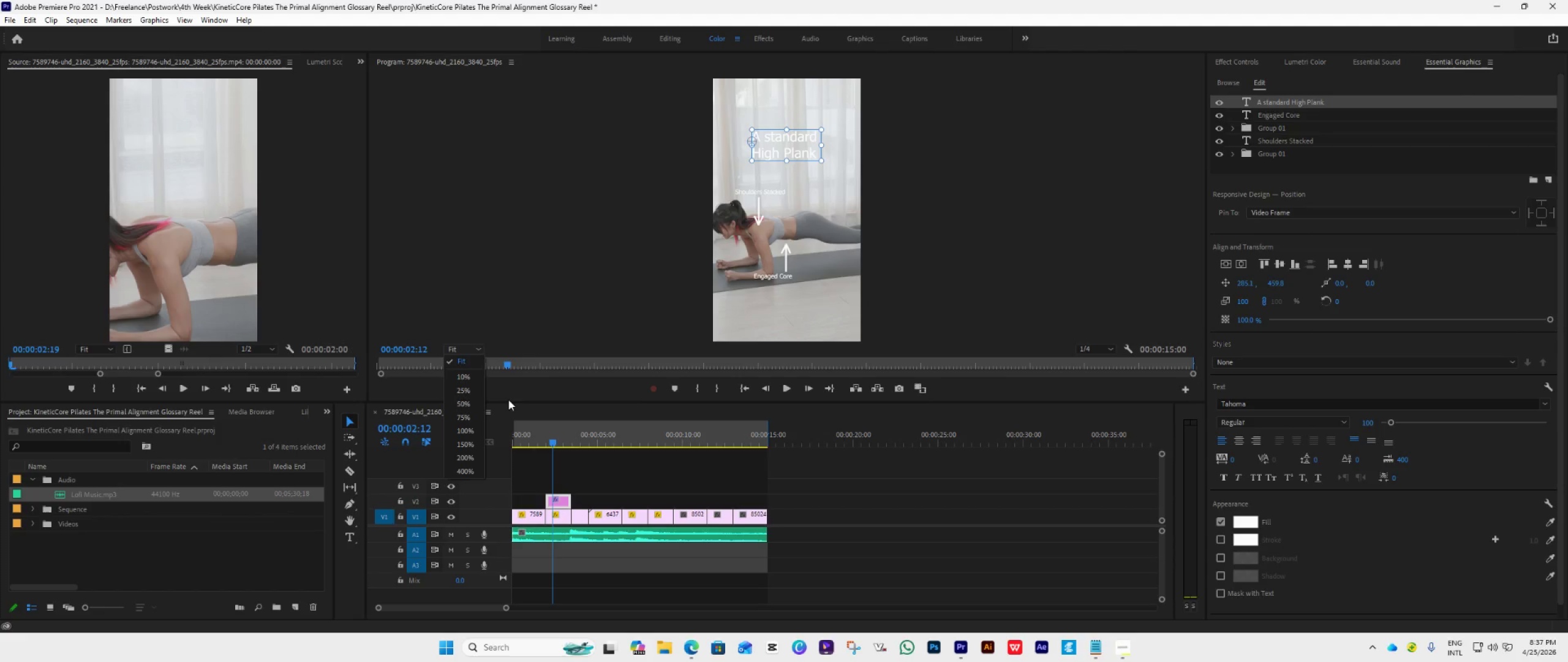 
wait(9.44)
 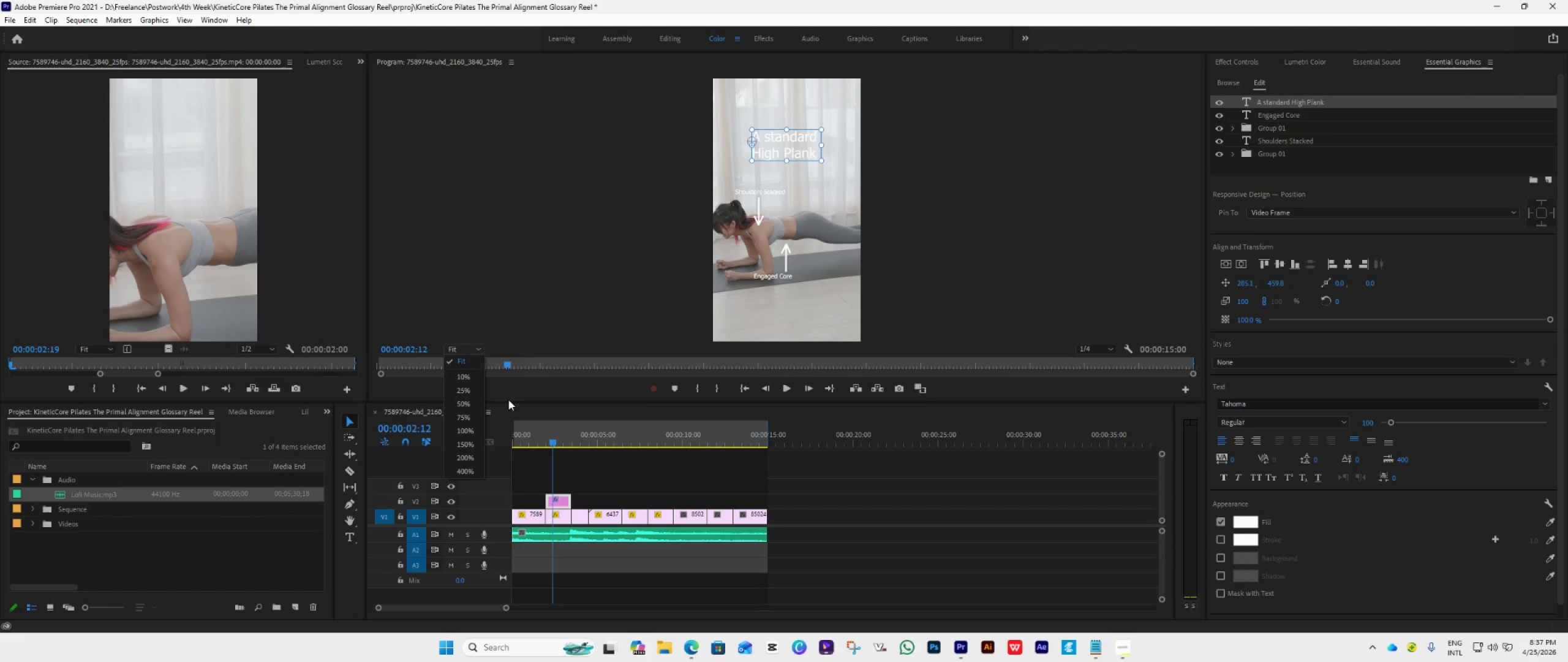 
left_click([462, 427])
 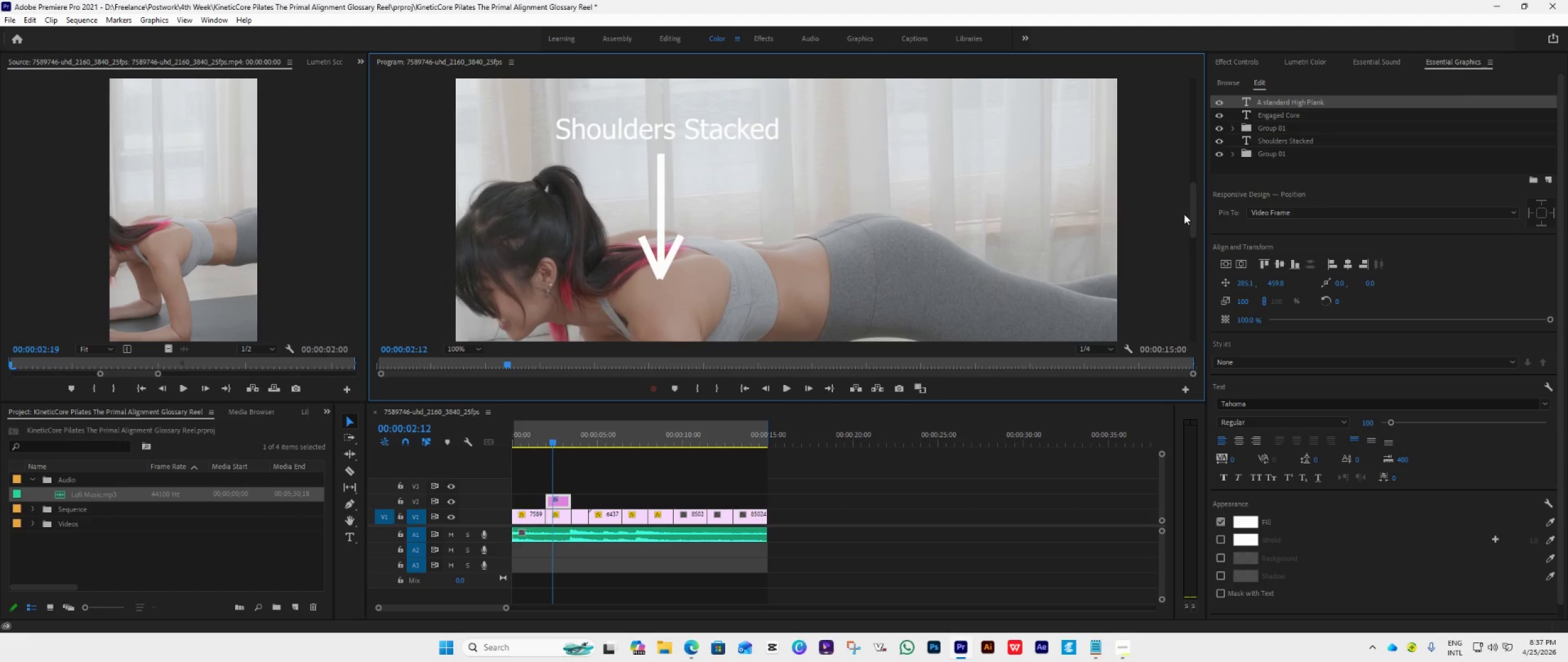 
left_click_drag(start_coordinate=[1191, 211], to_coordinate=[1152, 169])
 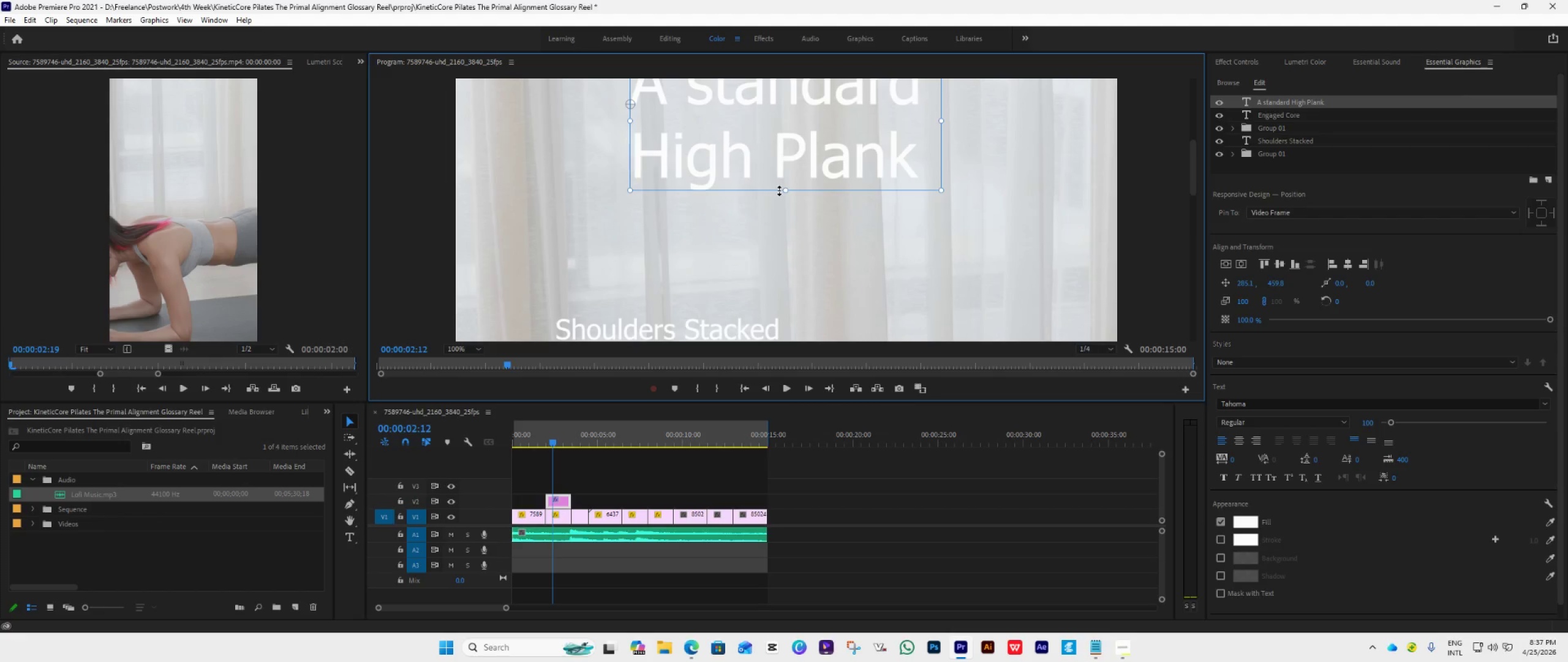 
left_click([781, 191])
 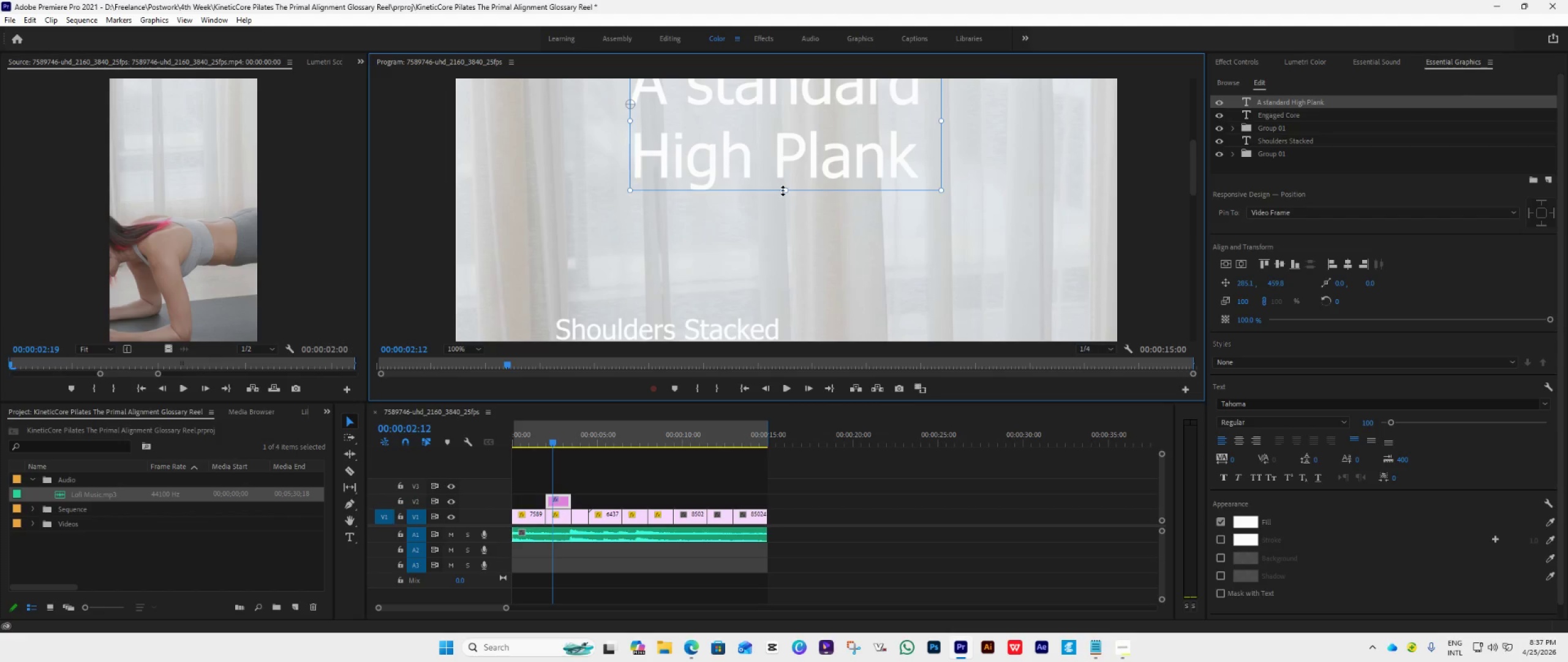 
left_click_drag(start_coordinate=[781, 191], to_coordinate=[790, 218])
 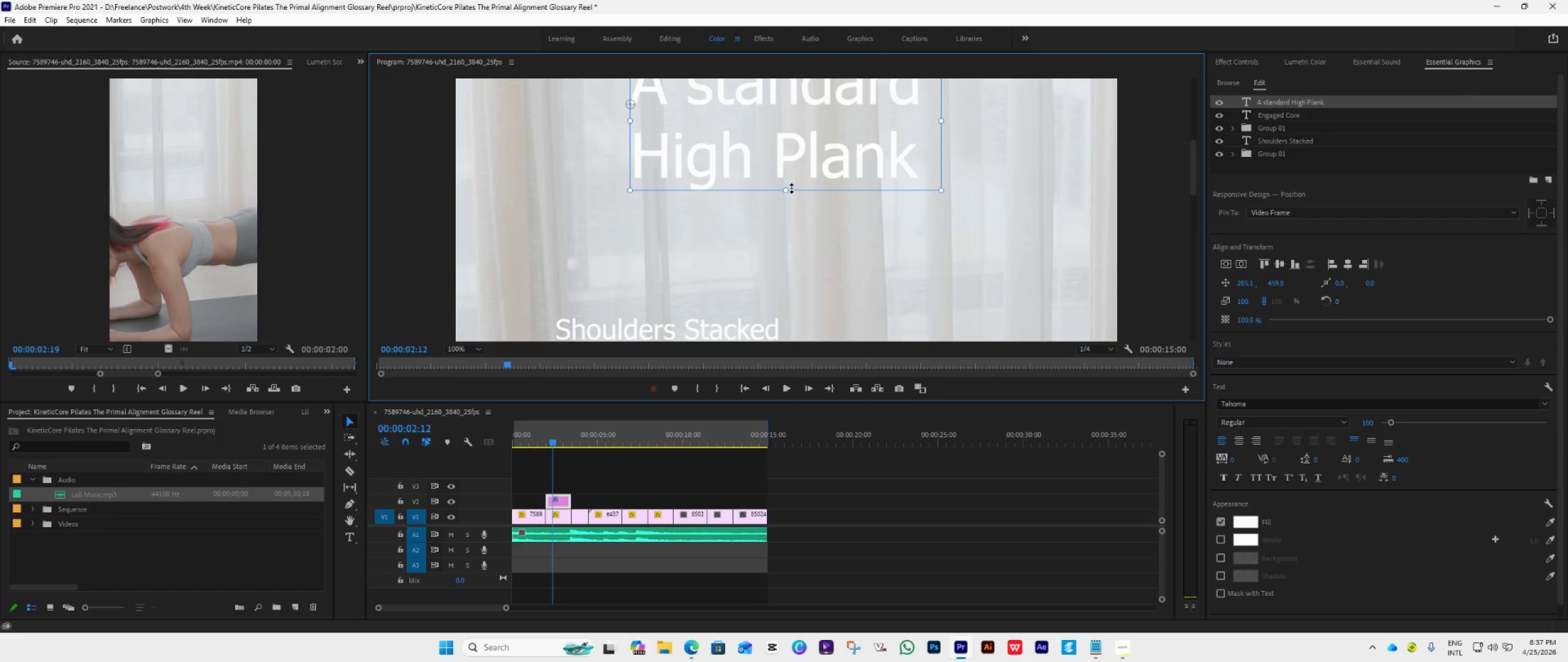 
left_click_drag(start_coordinate=[791, 188], to_coordinate=[774, 234])
 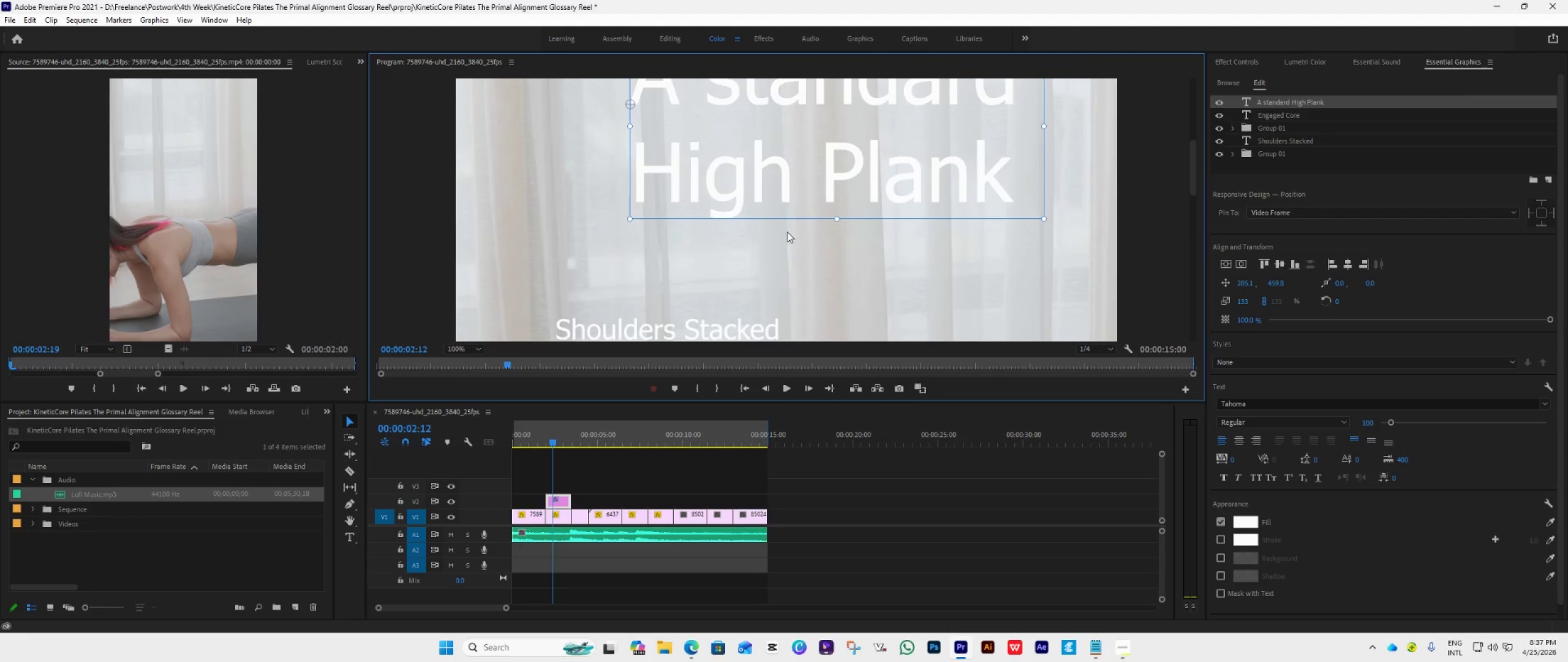 
scroll: coordinate [787, 232], scroll_direction: none, amount: 0.0
 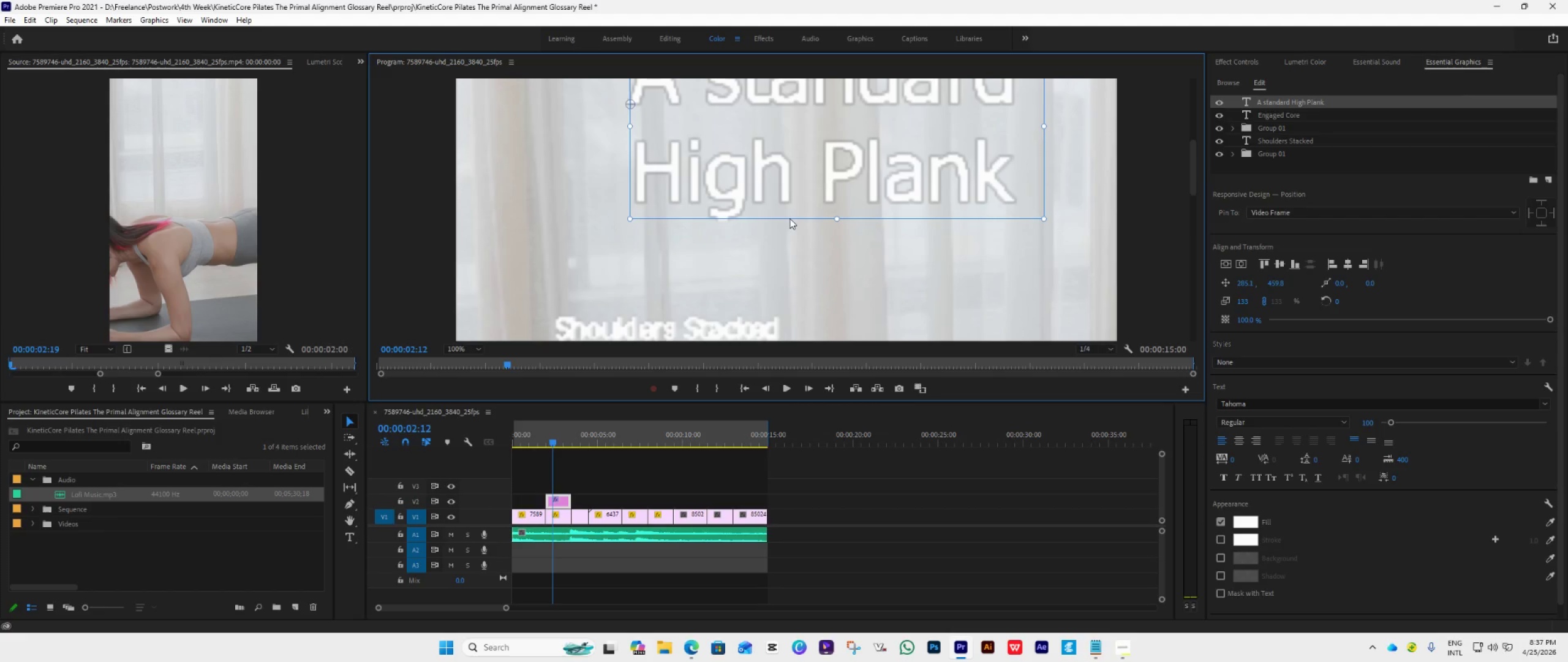 
key(Alt+AltLeft)
 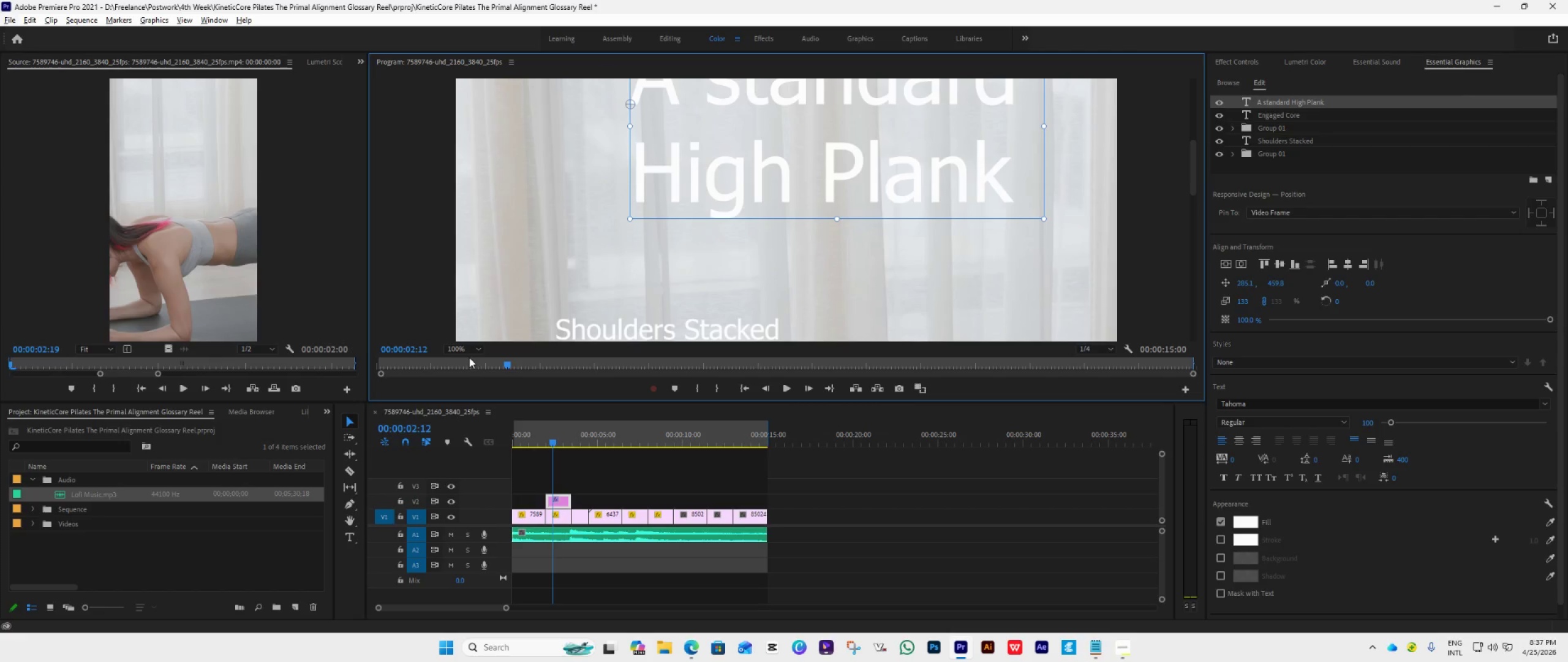 
left_click([471, 349])
 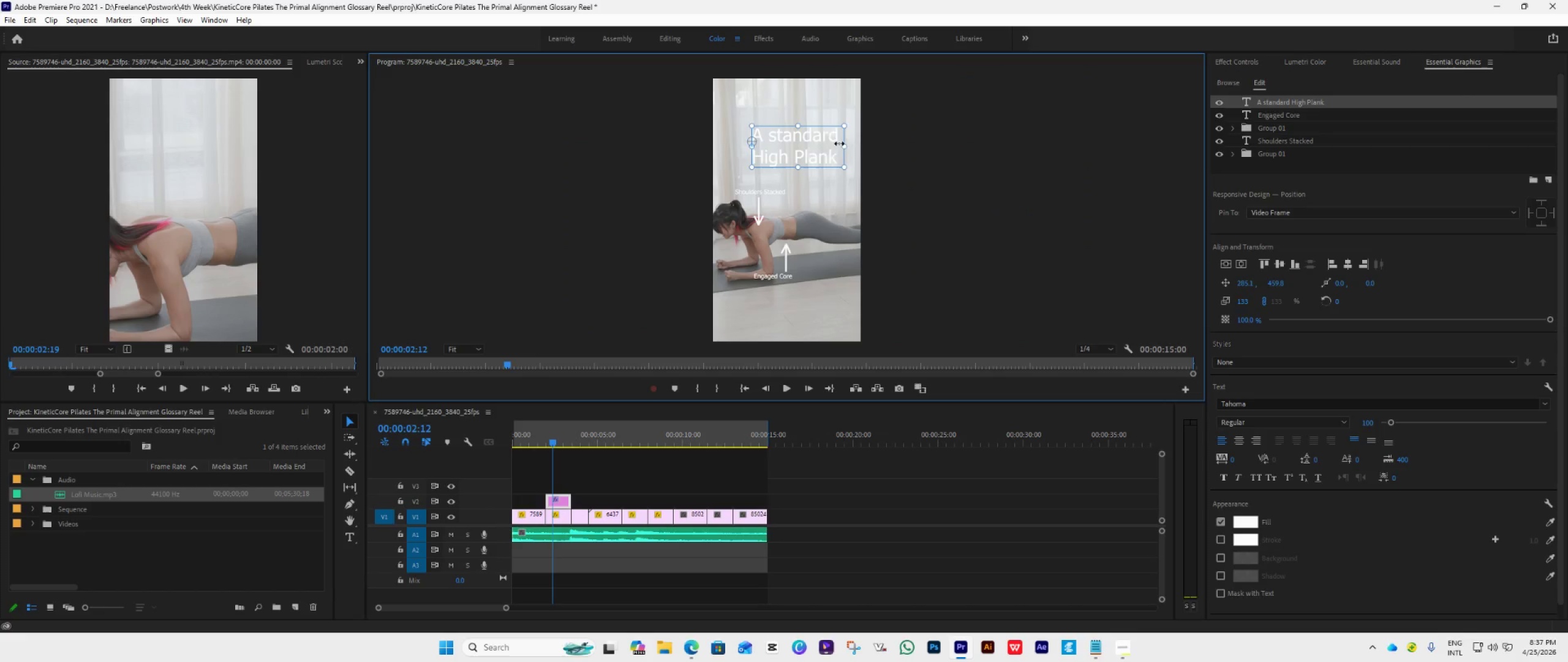 
left_click_drag(start_coordinate=[824, 150], to_coordinate=[815, 146])
 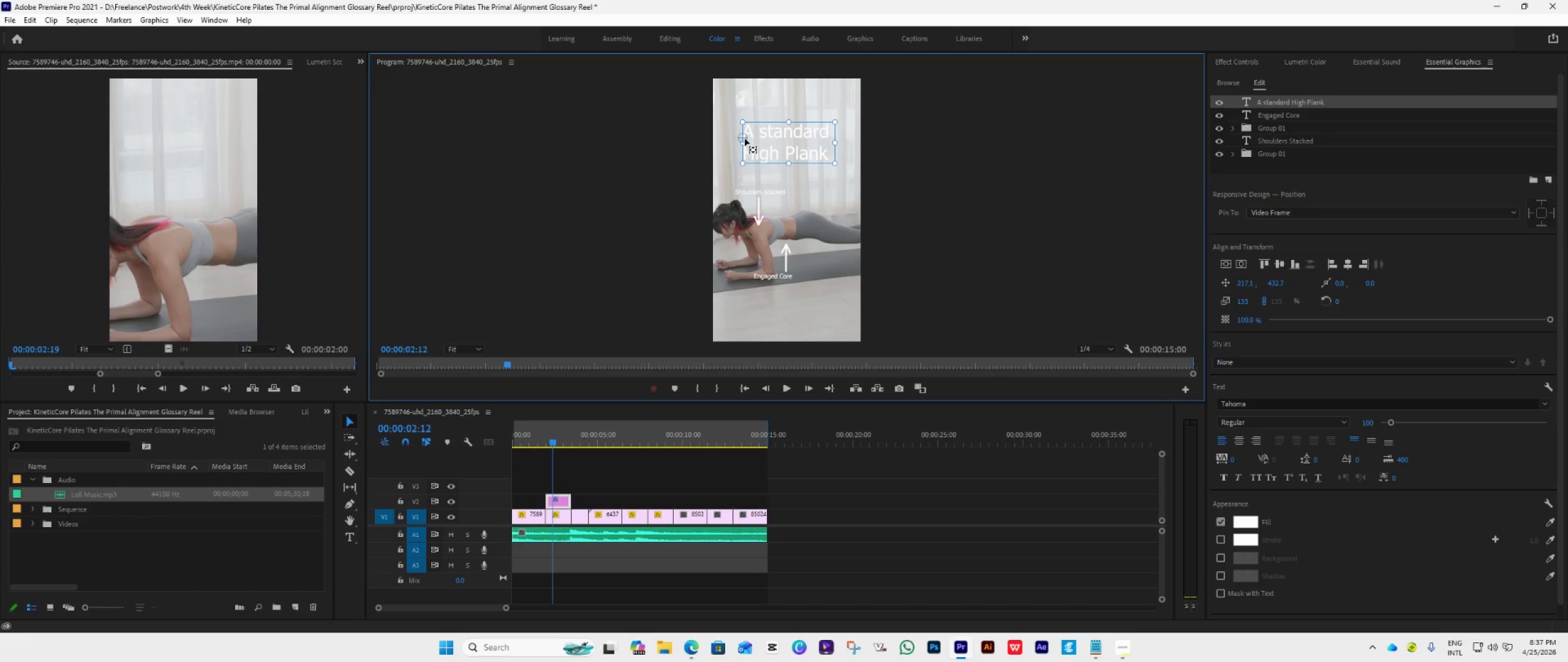 
left_click_drag(start_coordinate=[745, 139], to_coordinate=[780, 142])
 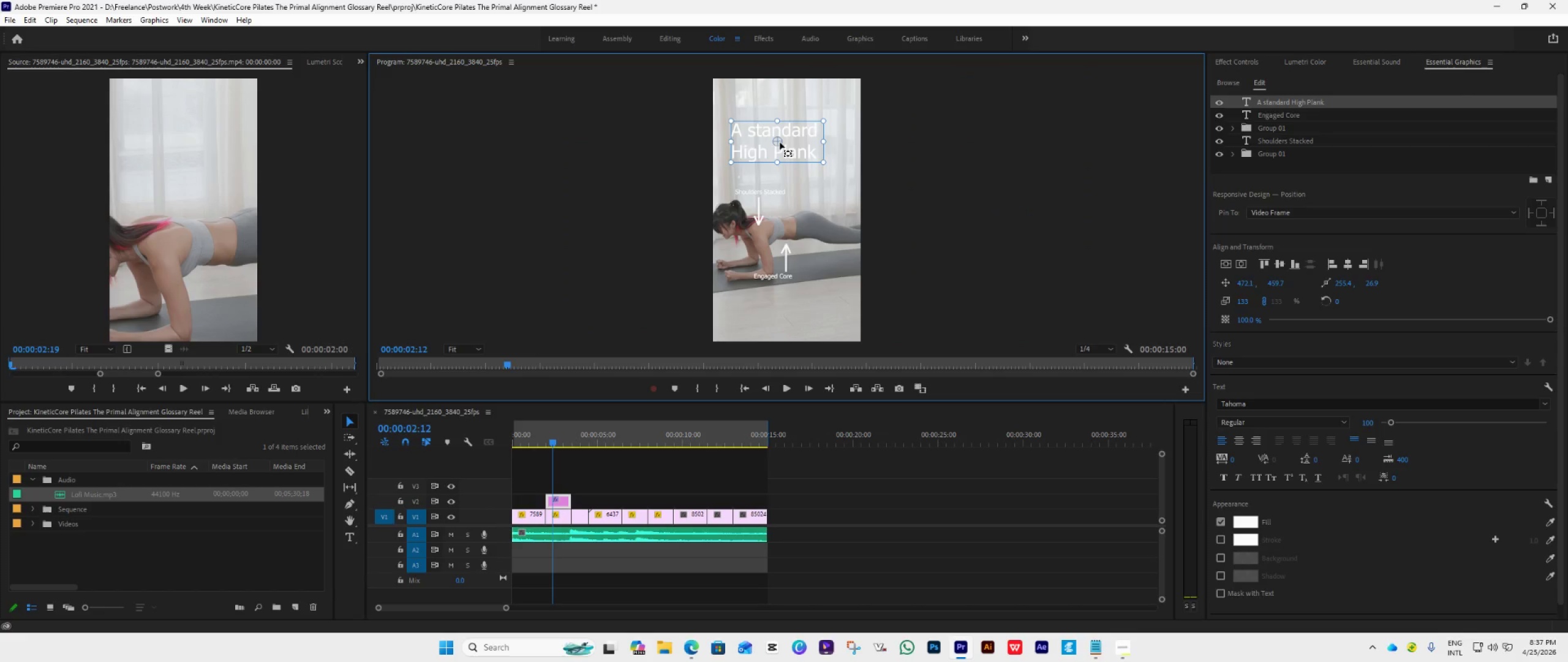 
left_click([780, 142])
 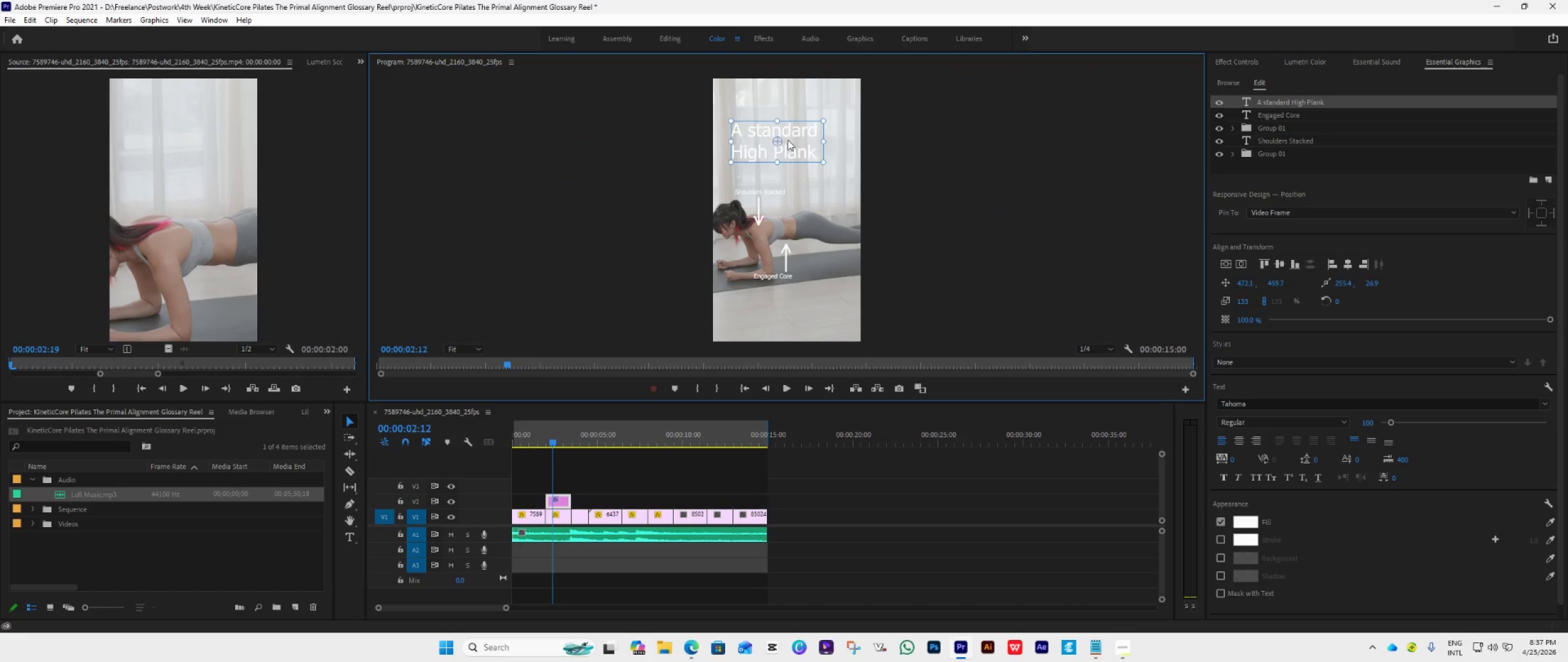 
left_click_drag(start_coordinate=[788, 140], to_coordinate=[797, 145])
 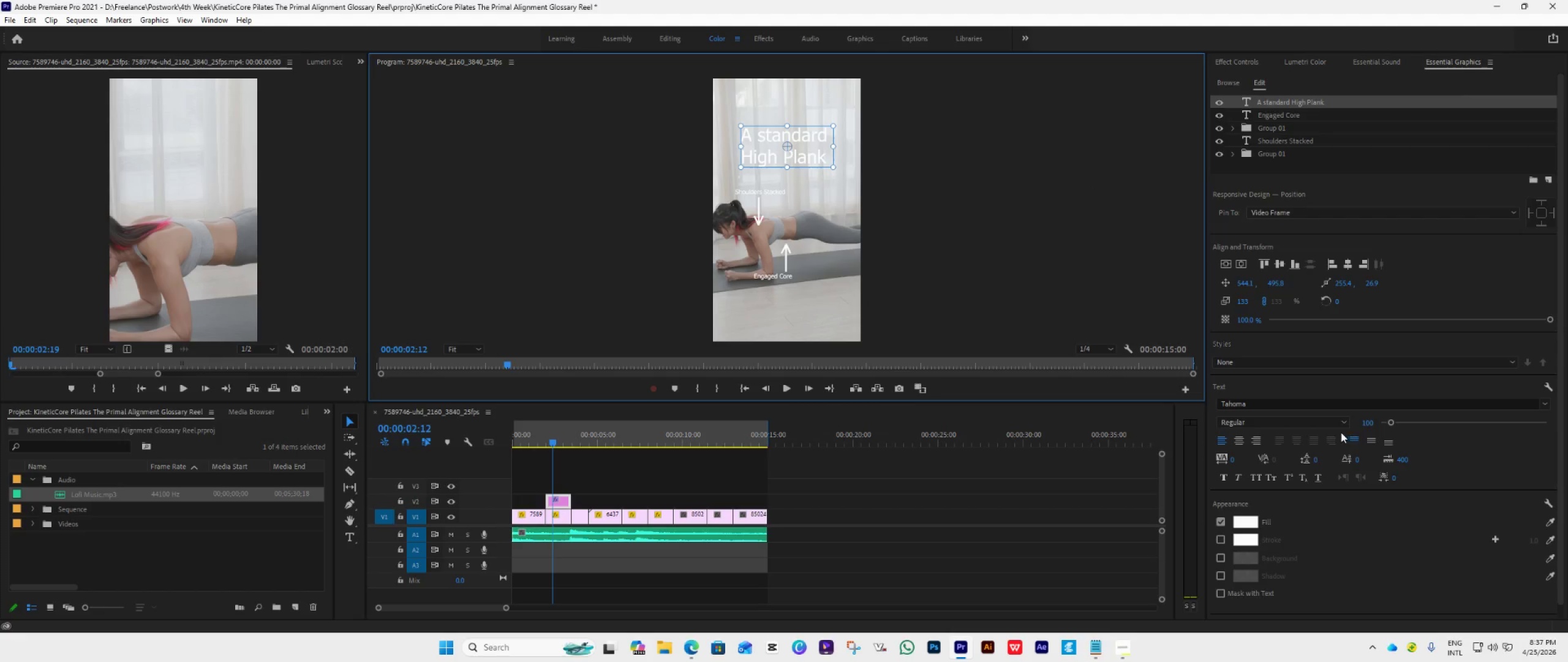 
wait(6.66)
 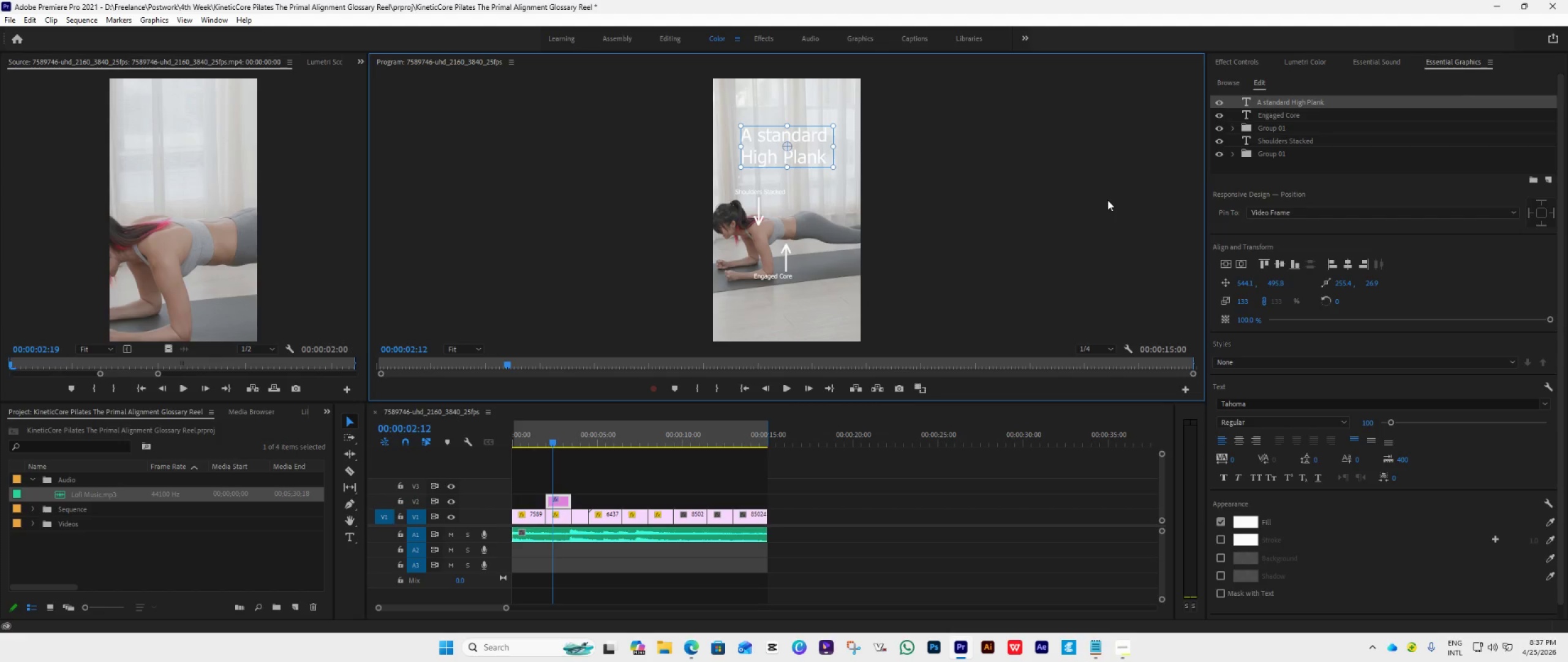 
double_click([1237, 439])
 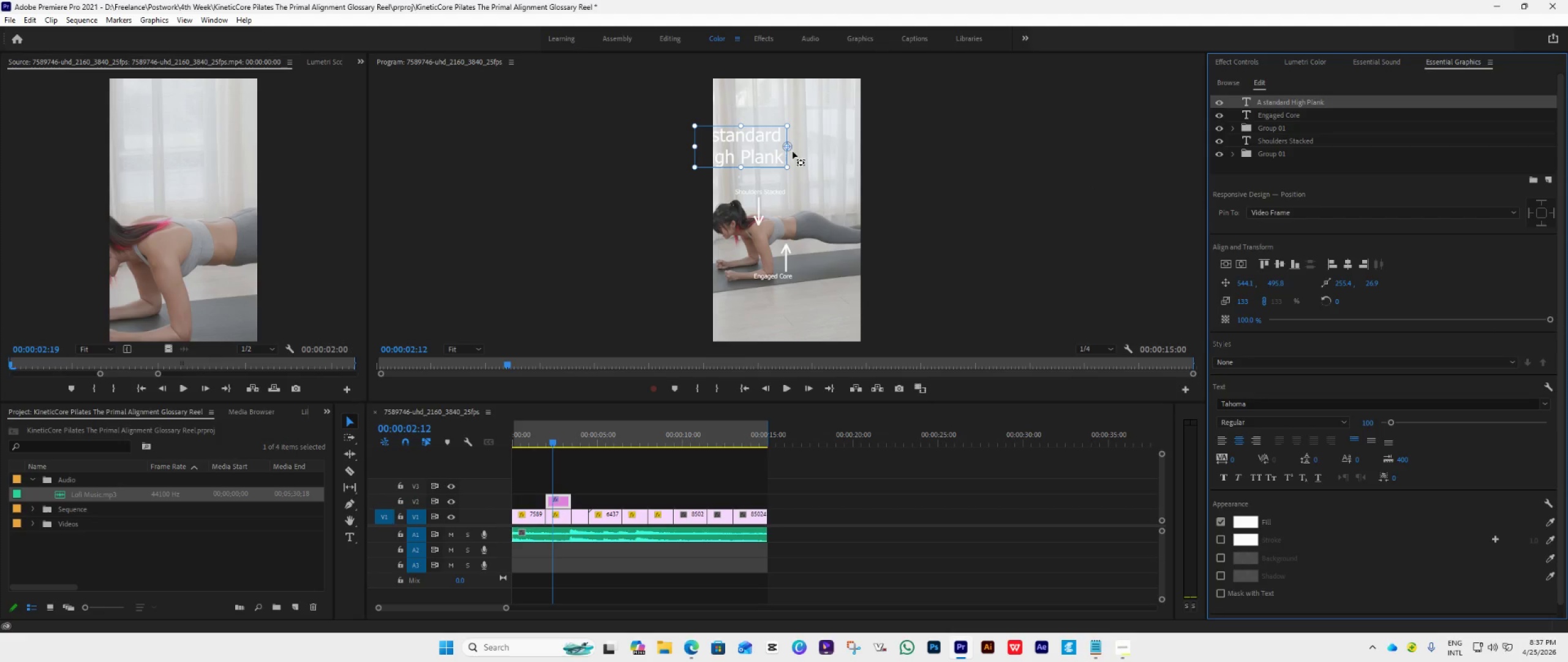 
left_click_drag(start_coordinate=[788, 146], to_coordinate=[753, 145])
 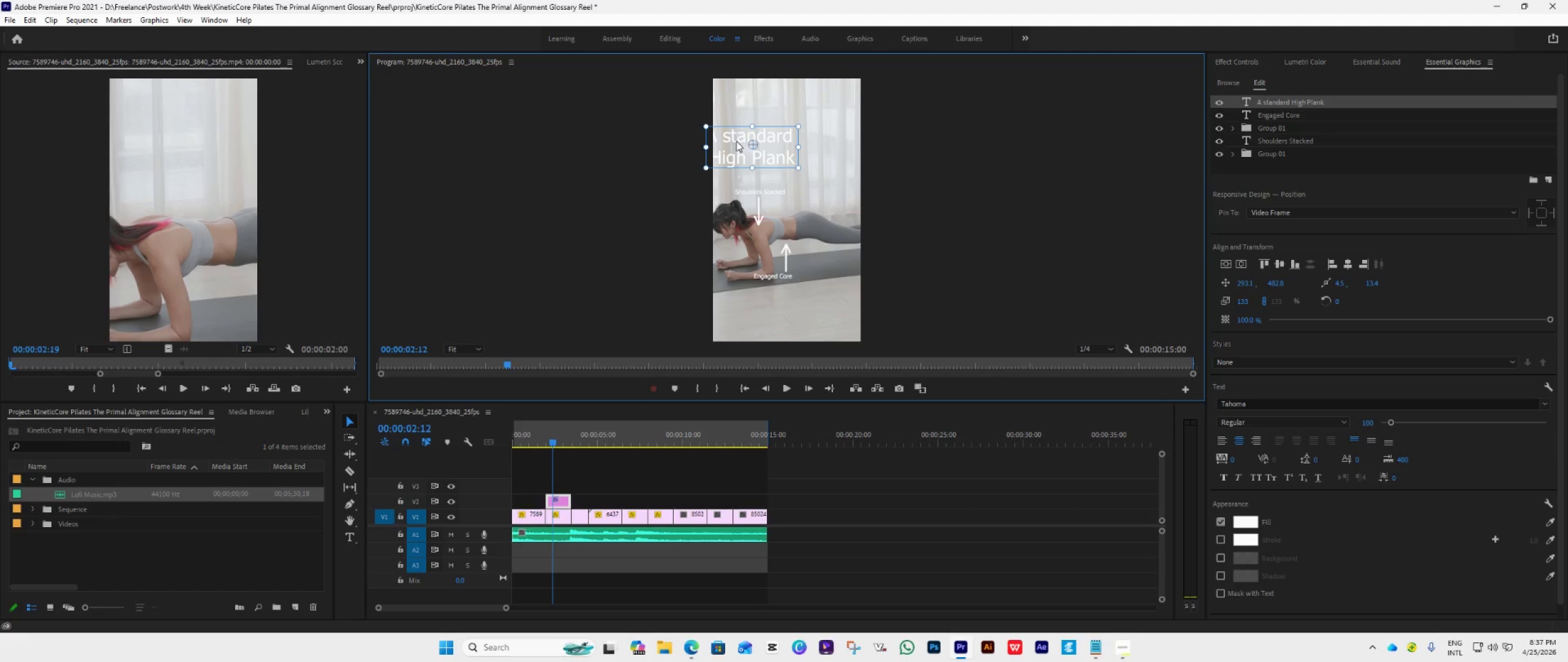 
wait(6.3)
 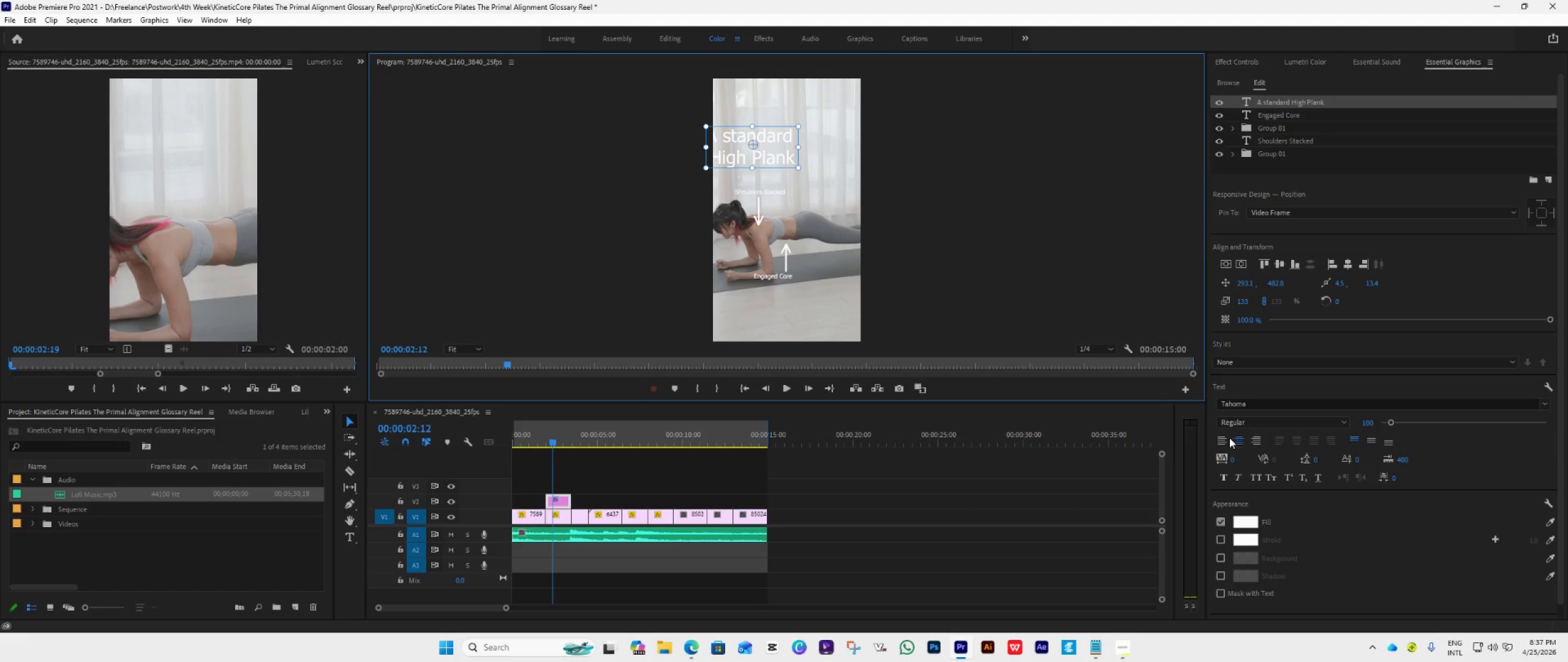 
left_click_drag(start_coordinate=[765, 154], to_coordinate=[803, 154])
 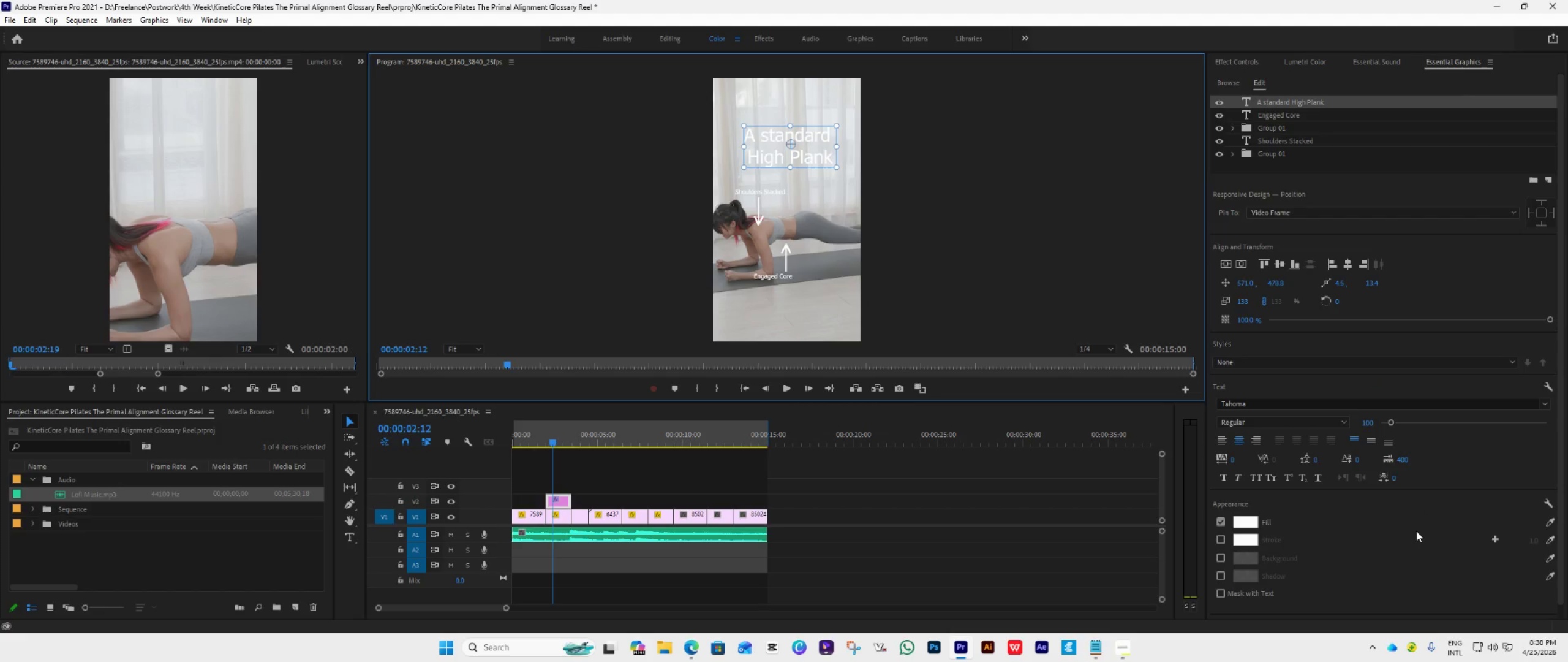 
scroll: coordinate [1403, 538], scroll_direction: up, amount: 1.0
 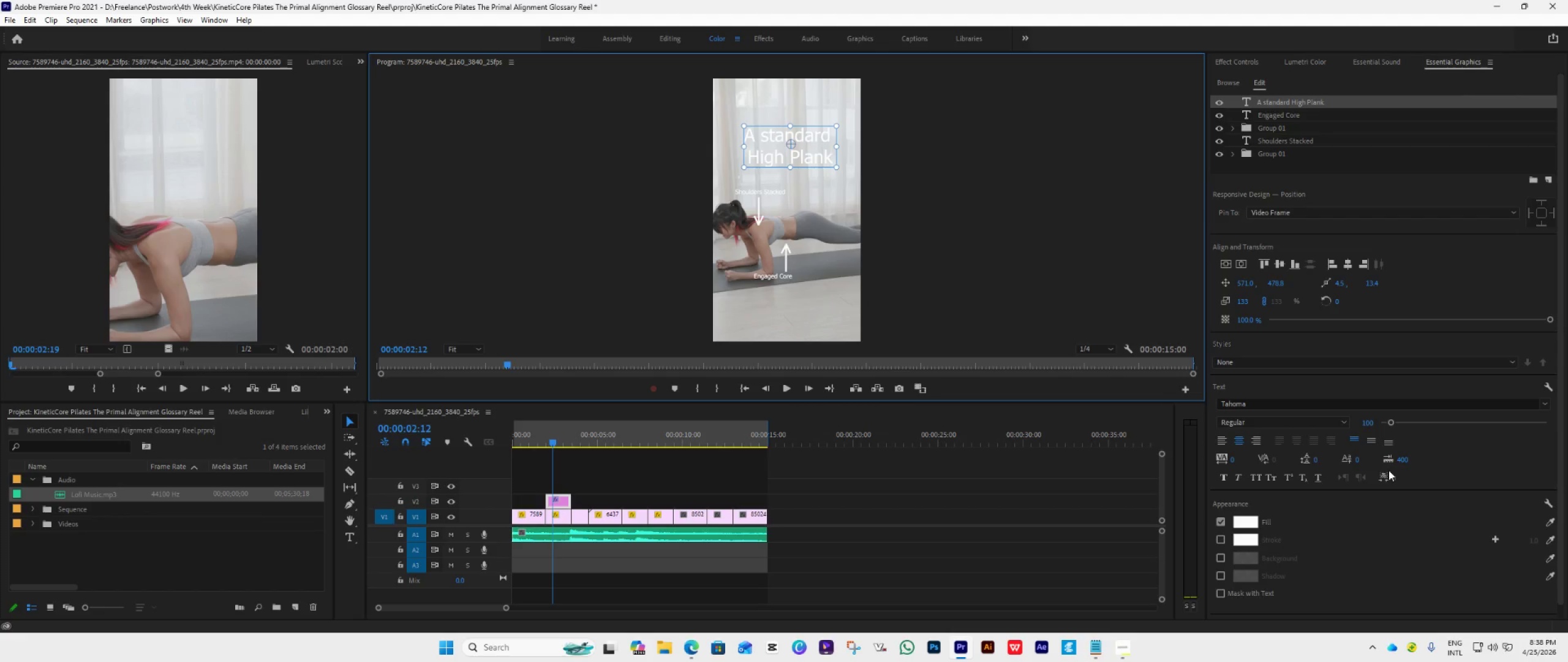 
wait(7.52)
 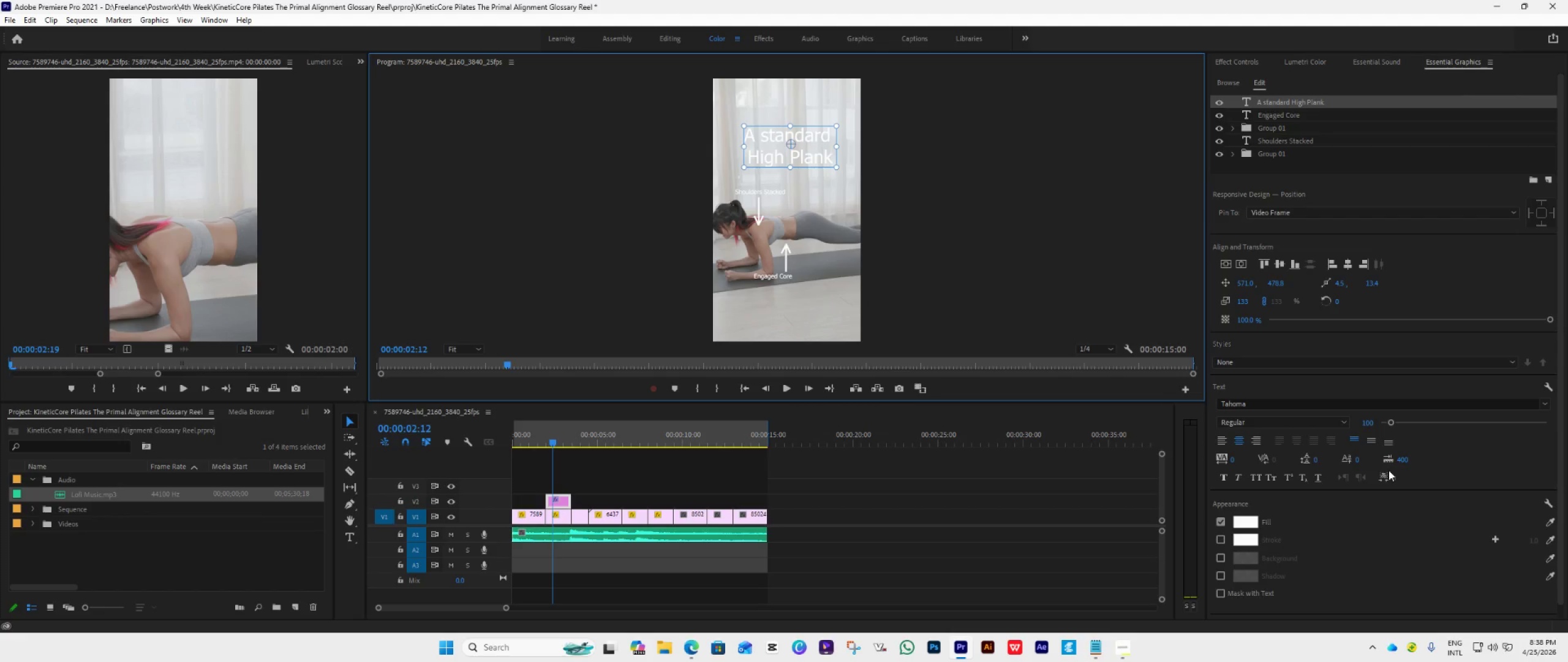 
left_click([1364, 425])
 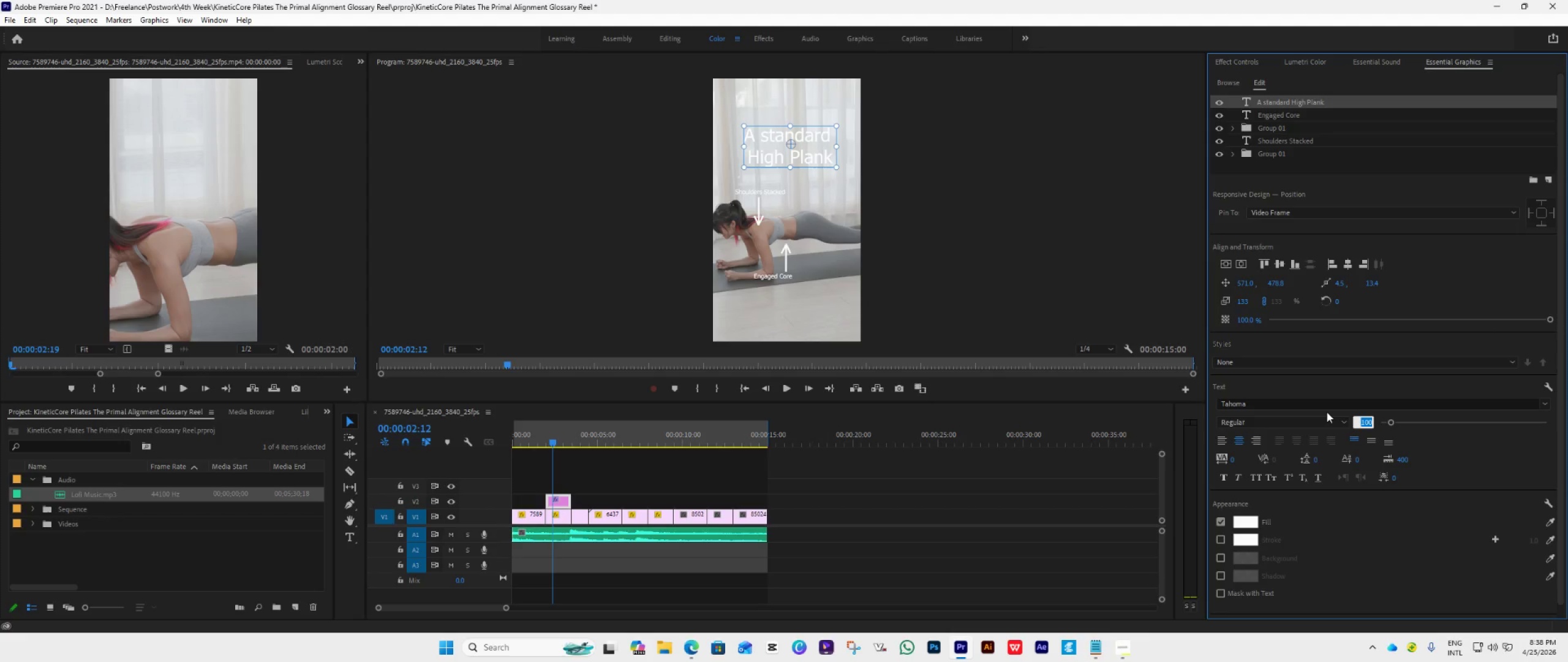 
type(50)
 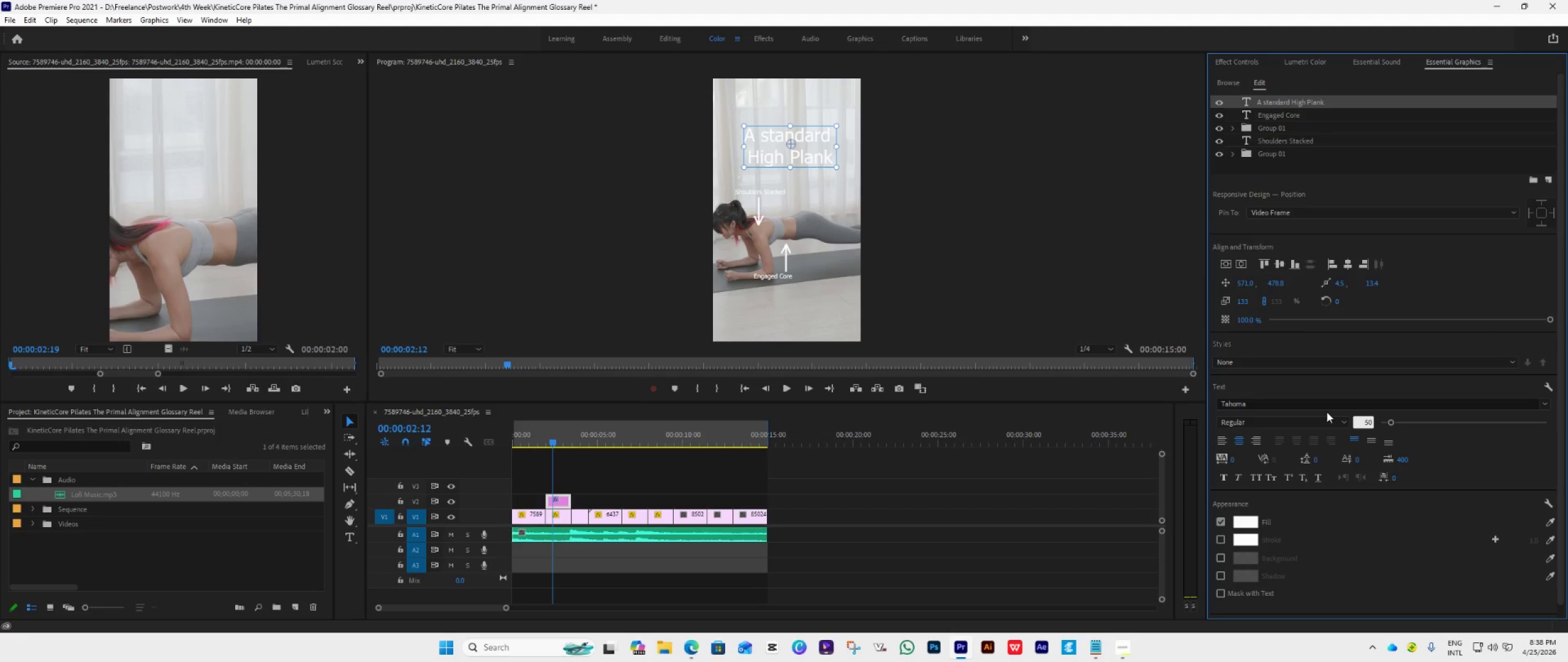 
key(Enter)
 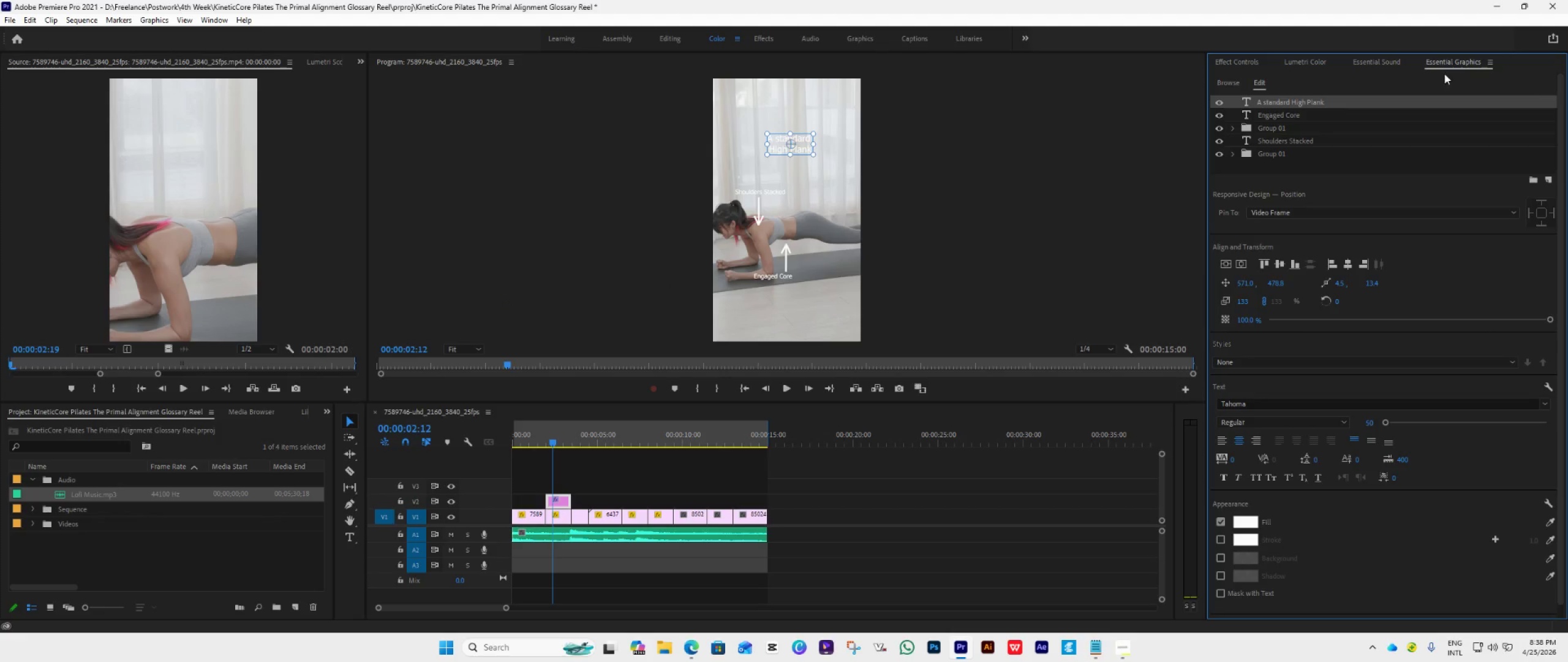 
wait(14.06)
 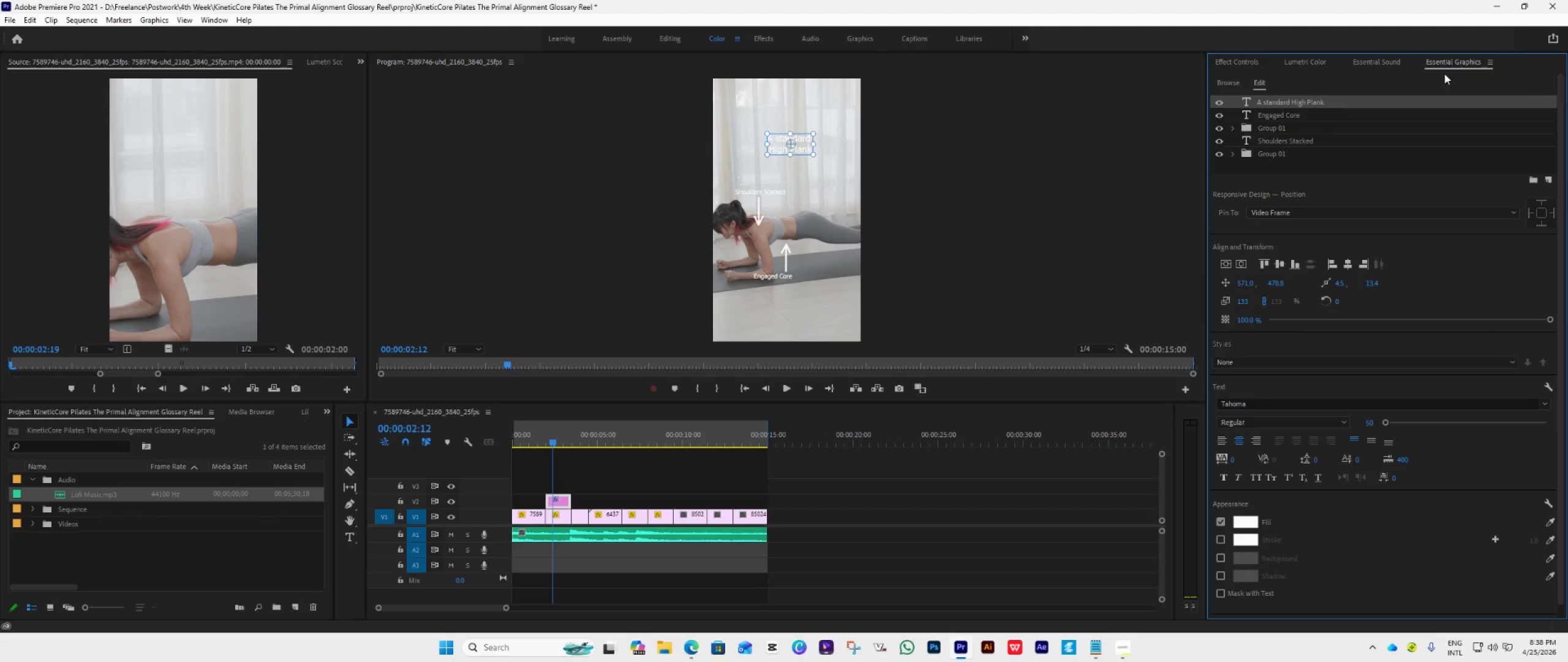 
left_click([976, 254])
 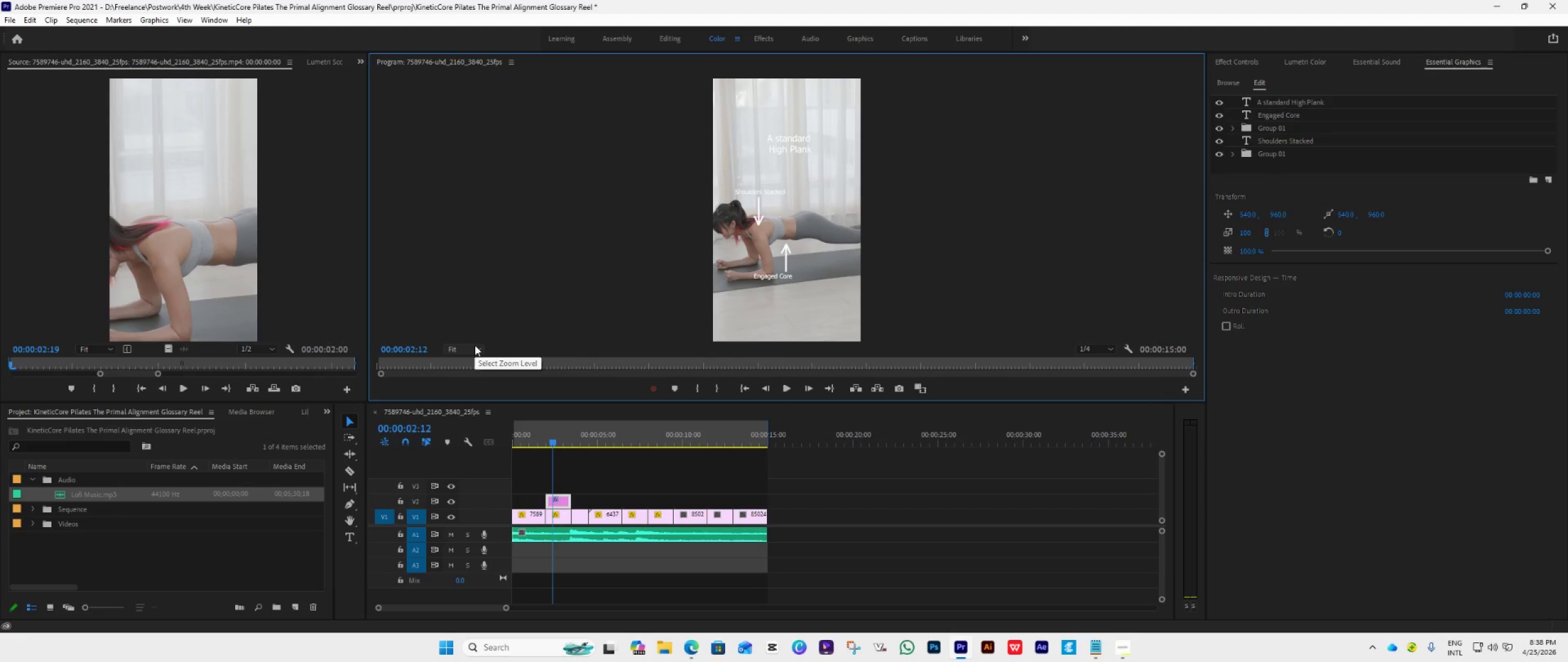 
wait(6.8)
 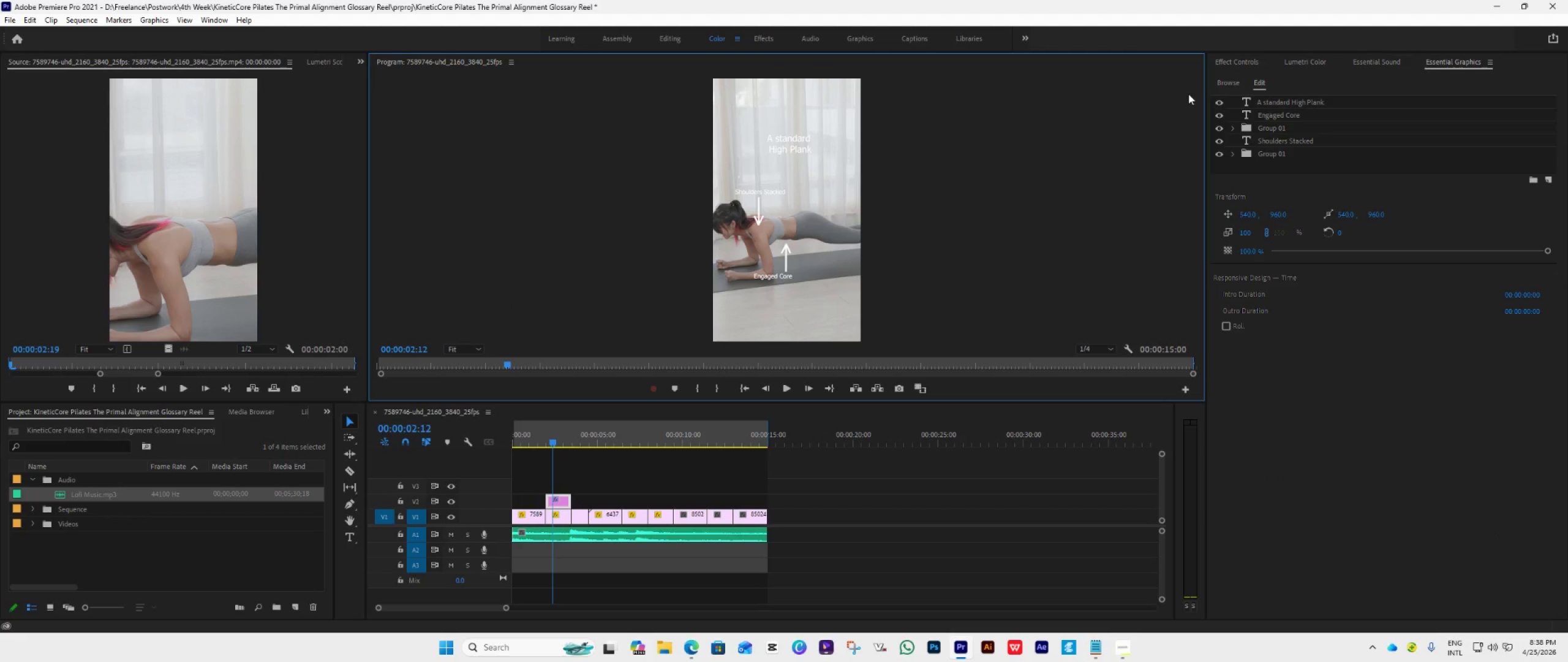 
left_click([475, 345])
 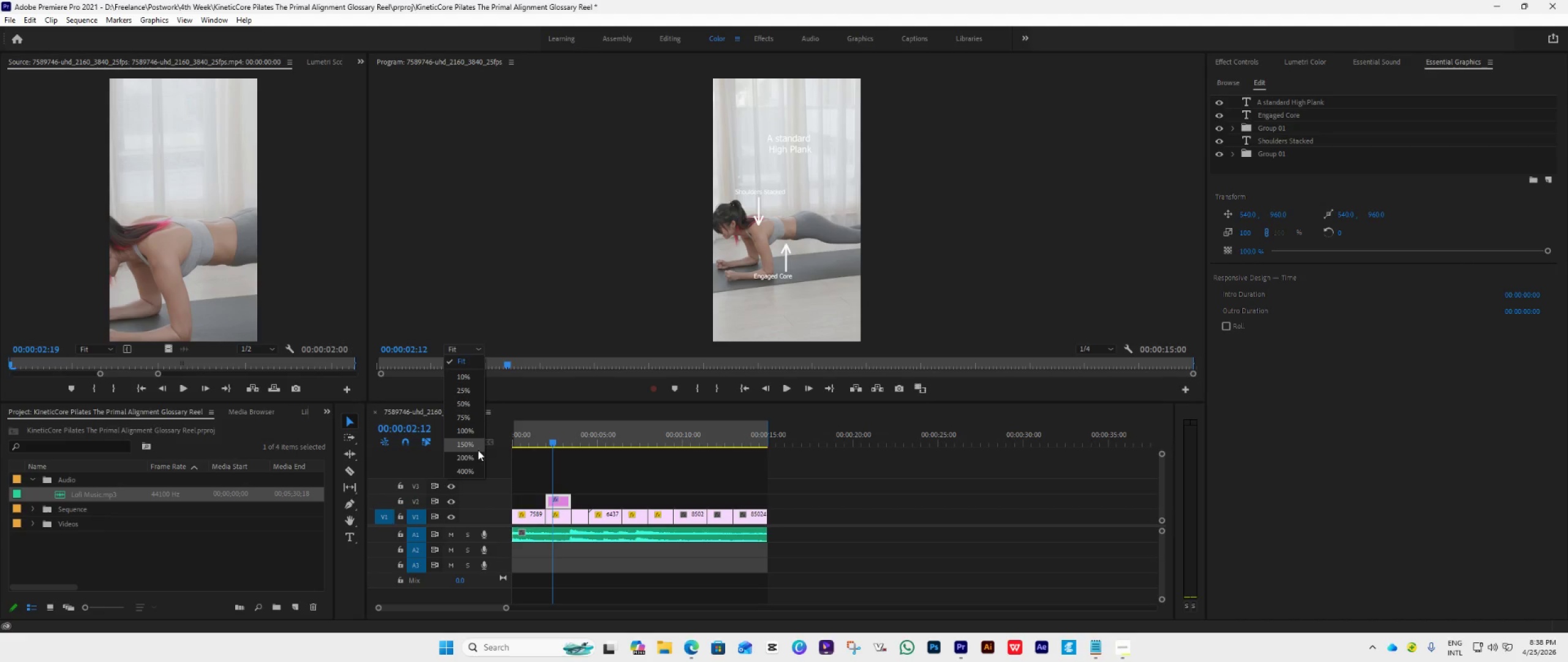 
left_click([475, 457])
 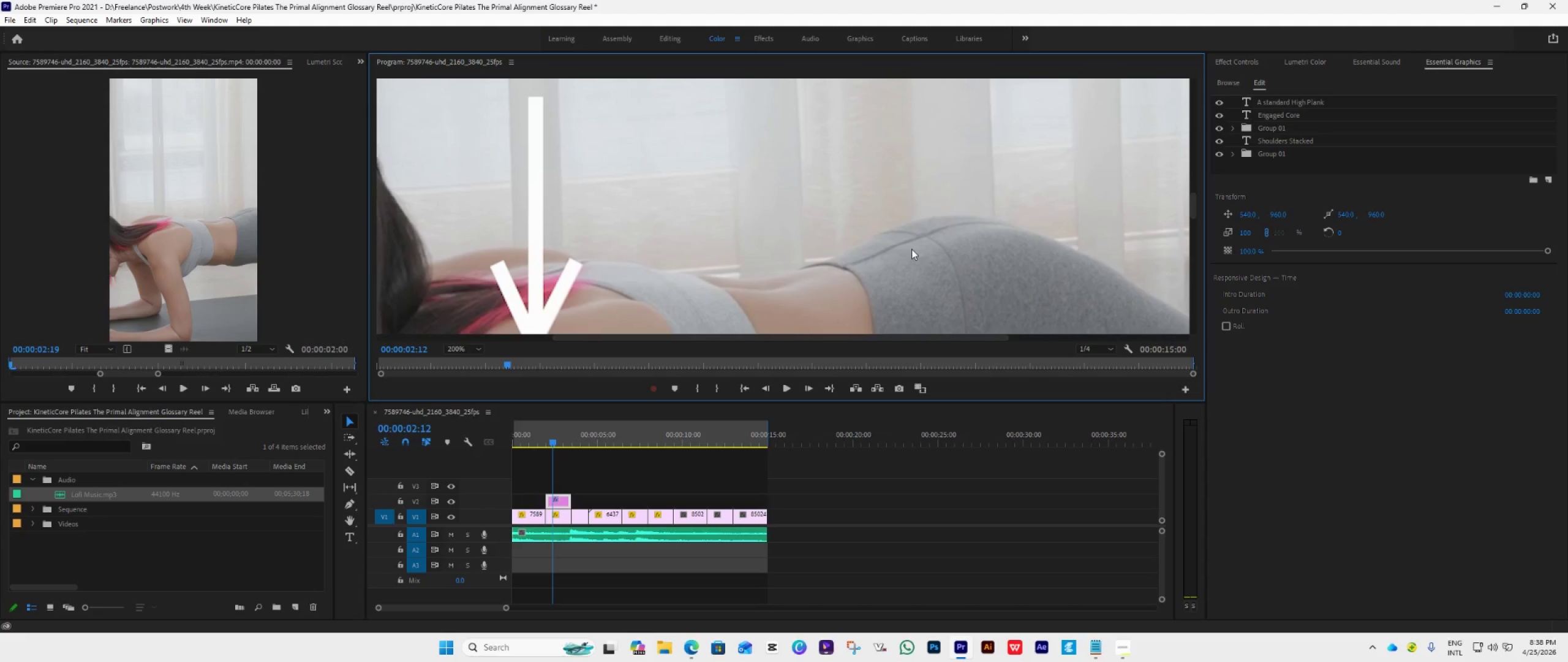 
hold_key(key=AltLeft, duration=0.97)
 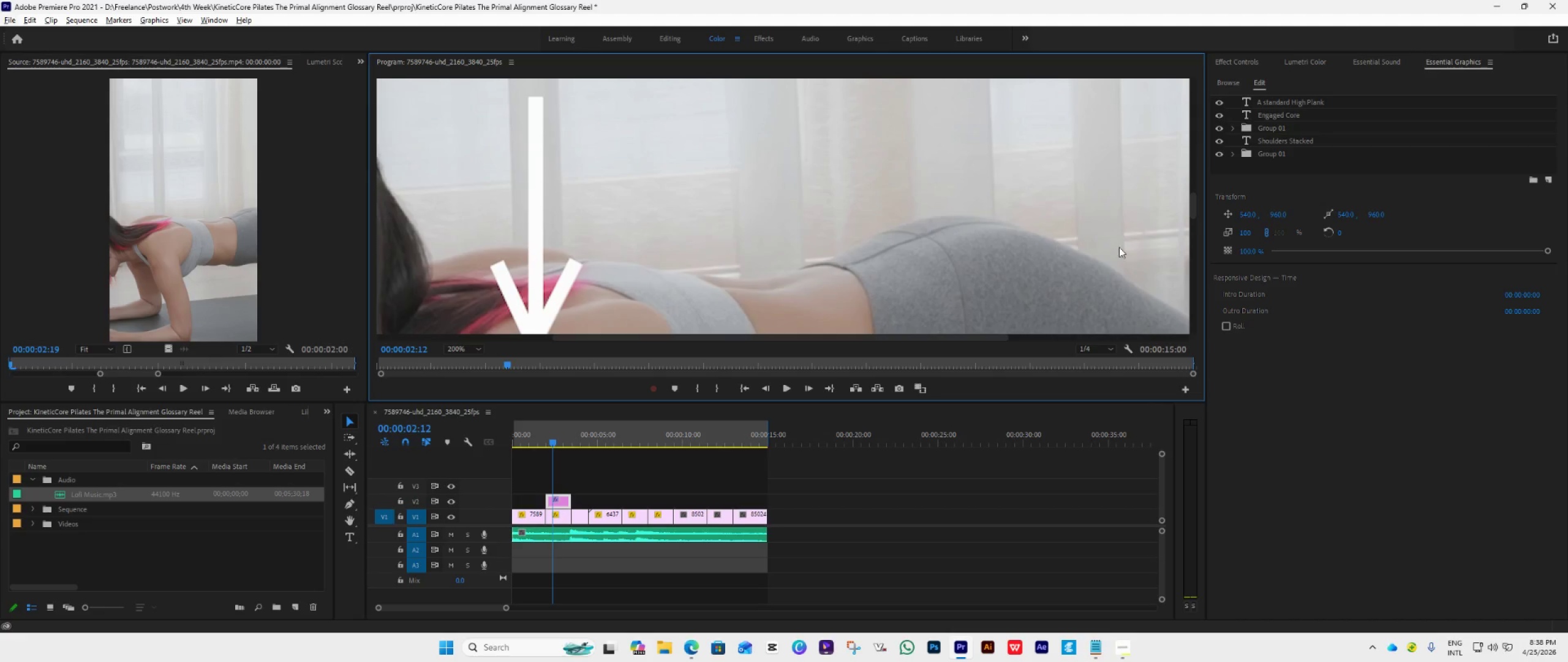 
wait(5.81)
 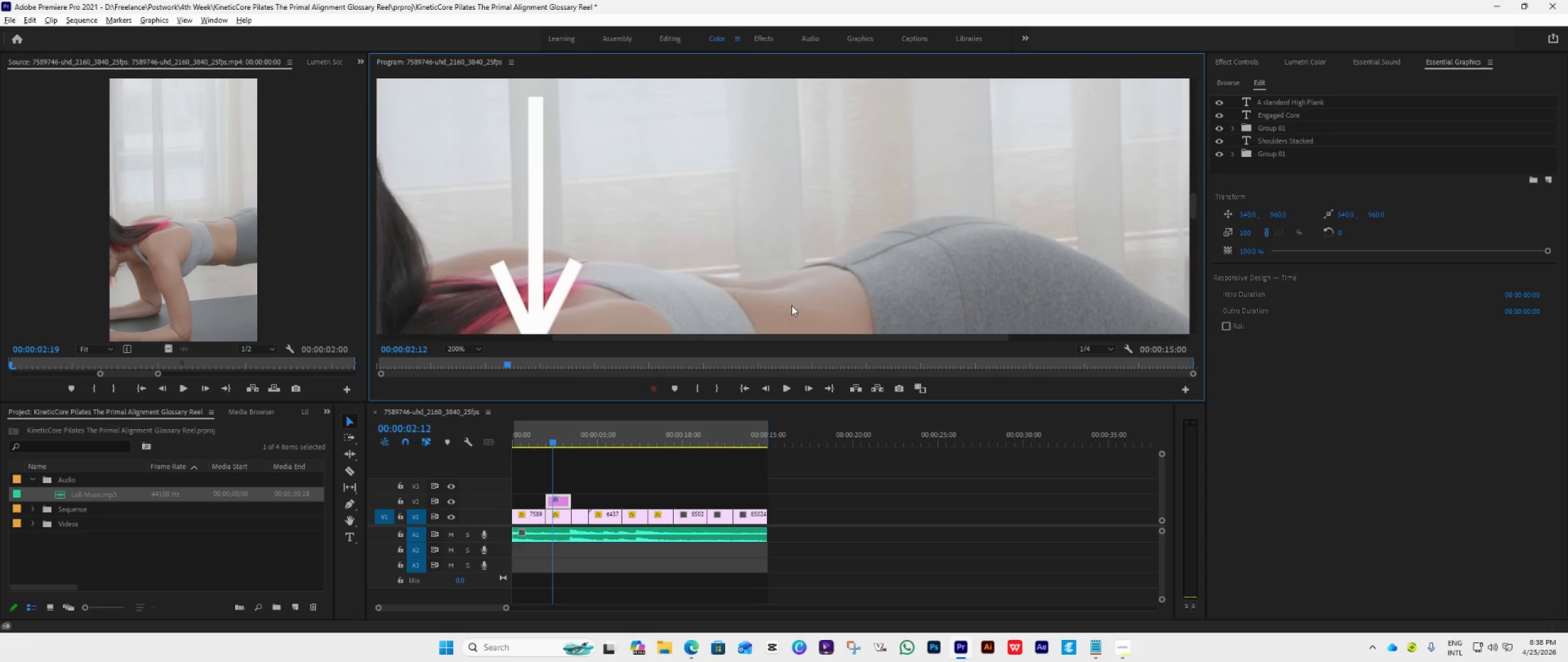 
left_click_drag(start_coordinate=[1195, 202], to_coordinate=[1191, 144])
 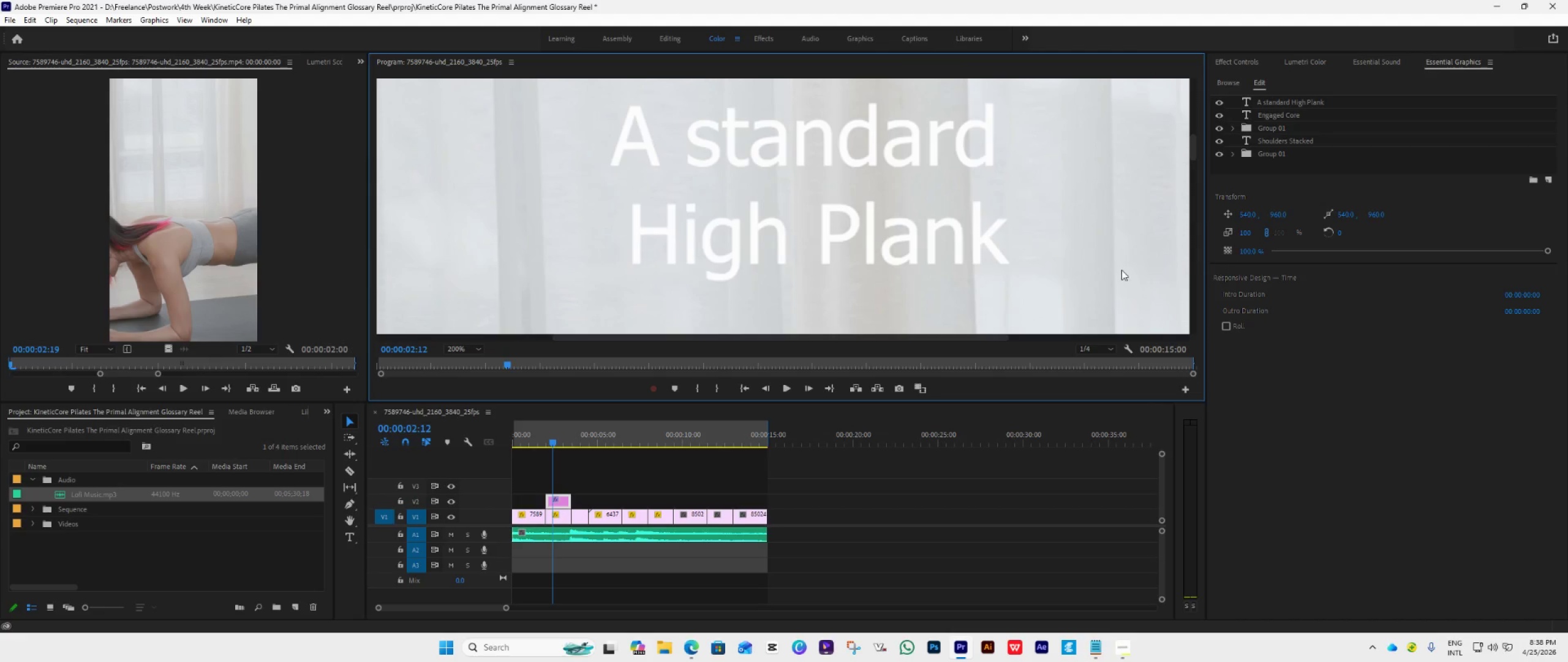 
wait(5.69)
 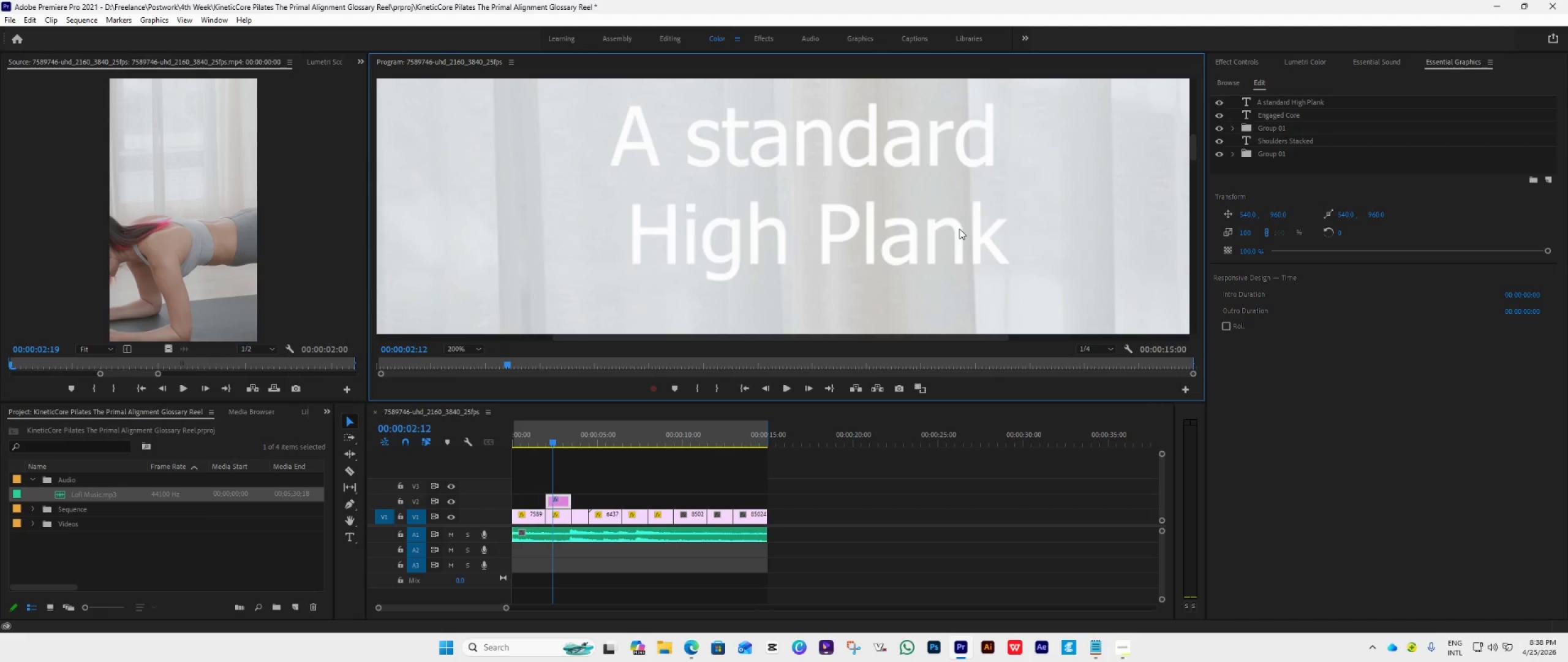 
left_click([1226, 61])
 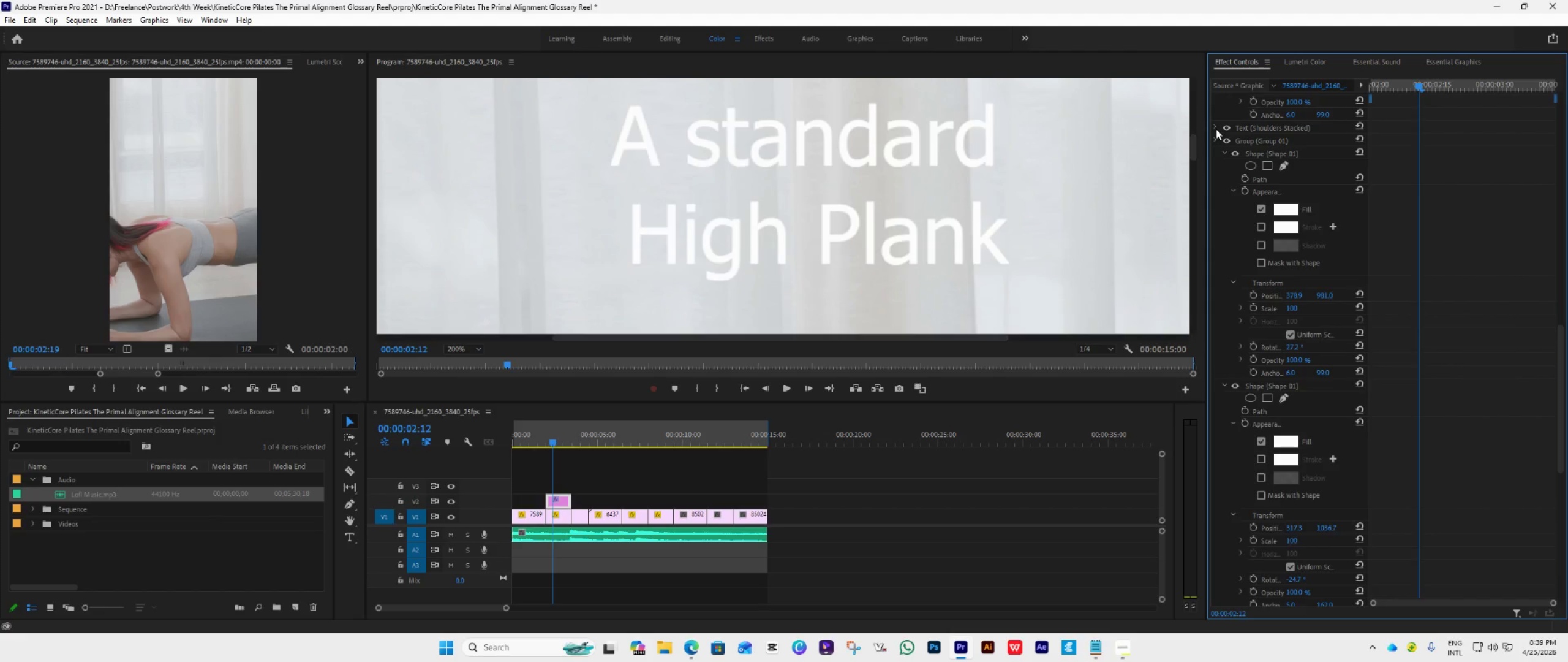 
left_click([1216, 129])
 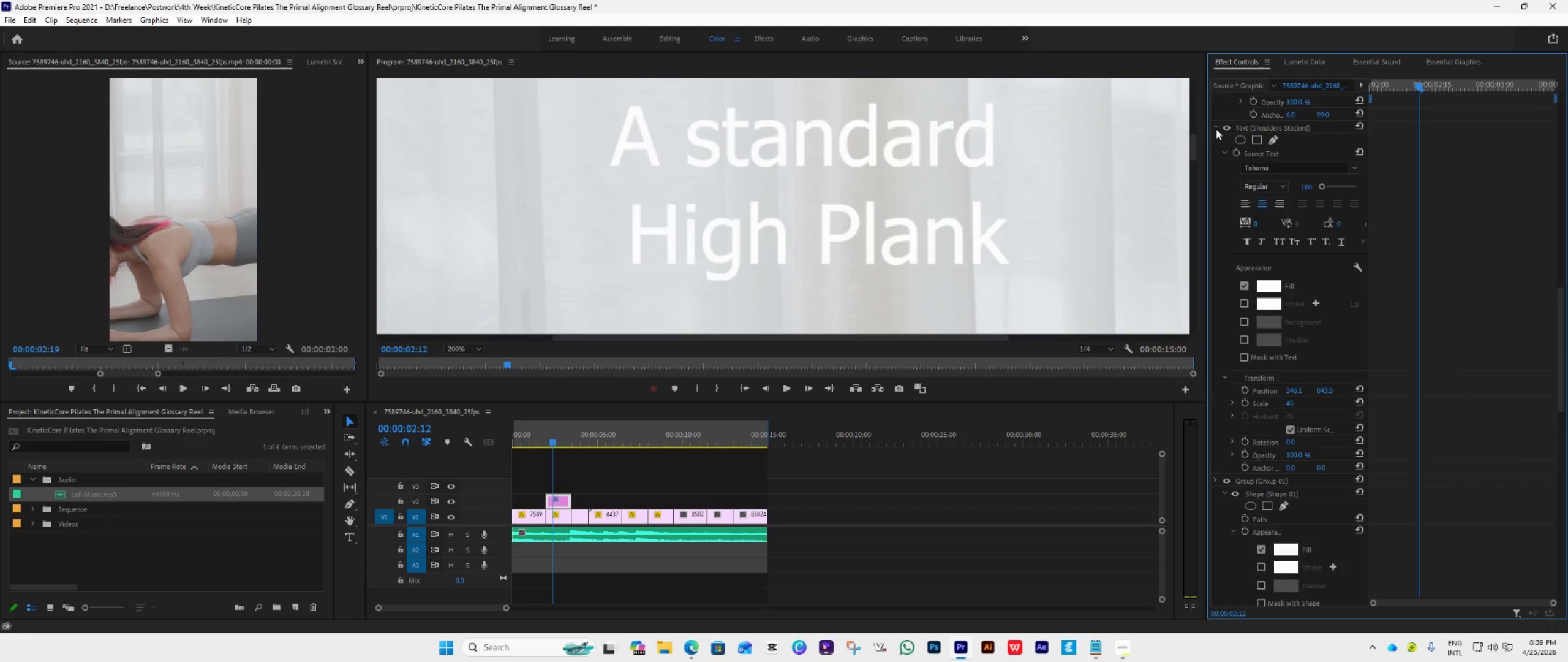 
left_click([1216, 129])
 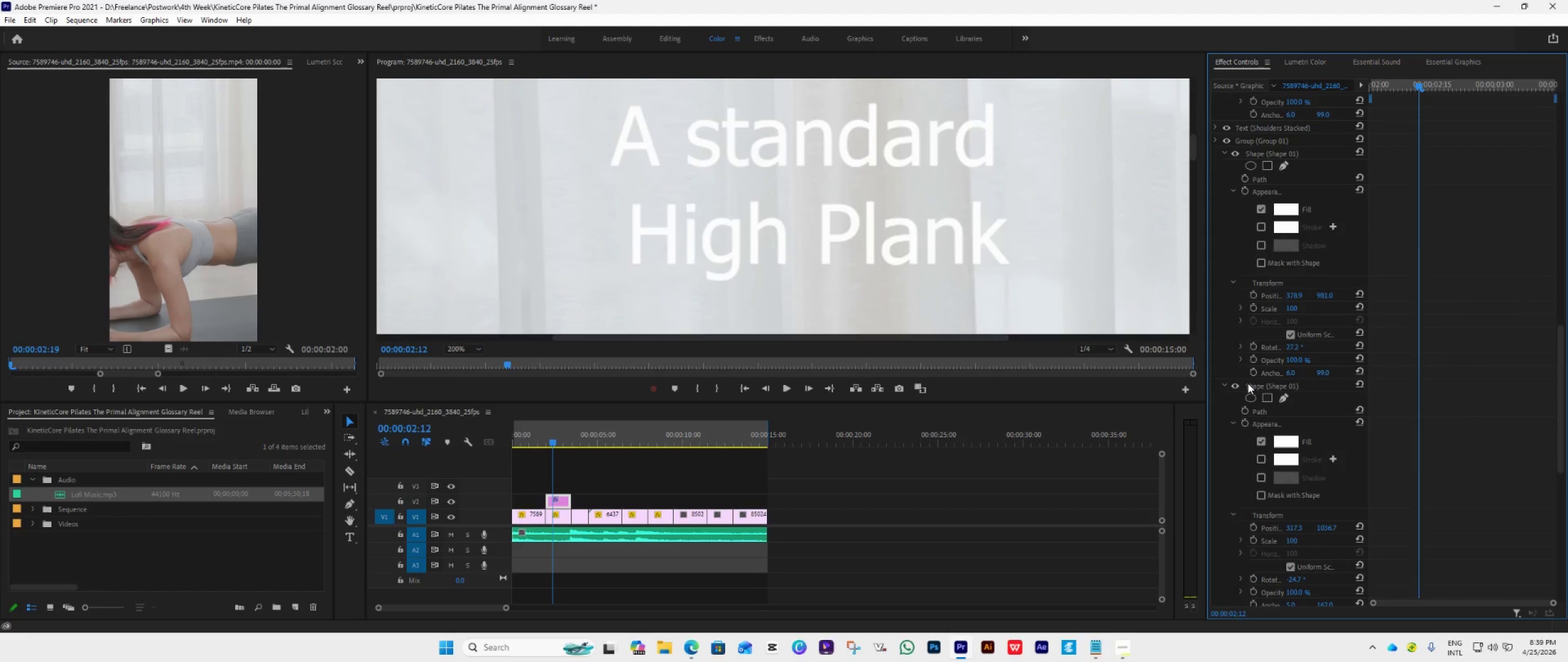 
scroll: coordinate [1229, 410], scroll_direction: down, amount: 9.0
 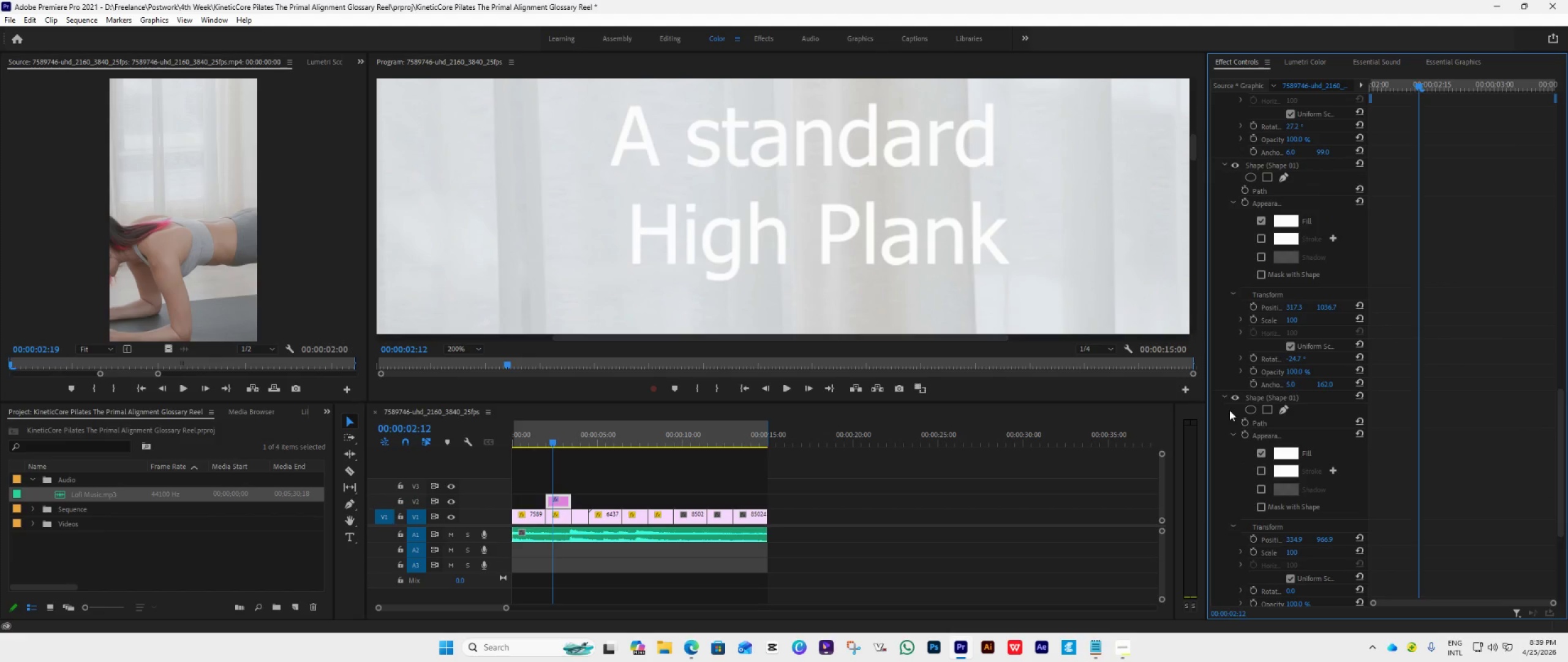 
scroll: coordinate [1230, 409], scroll_direction: up, amount: 26.0
 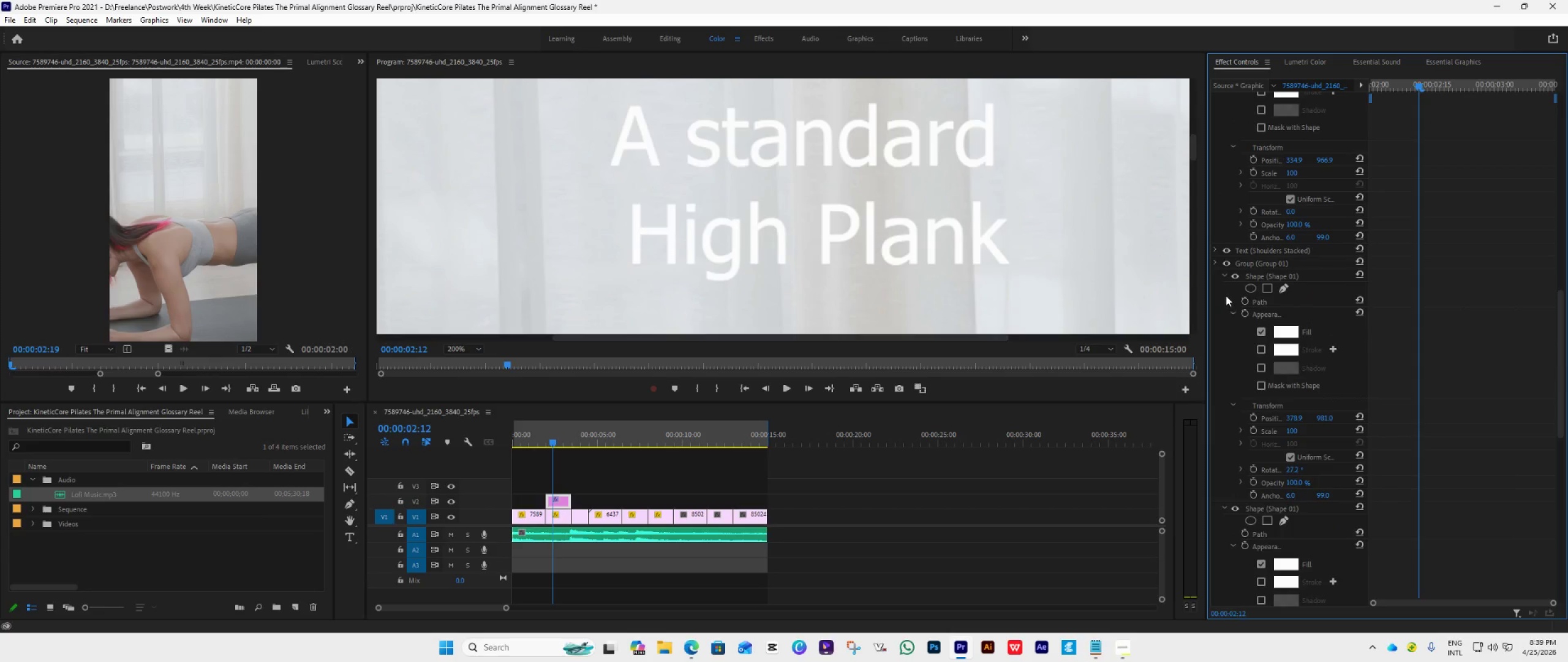 
left_click([1216, 260])
 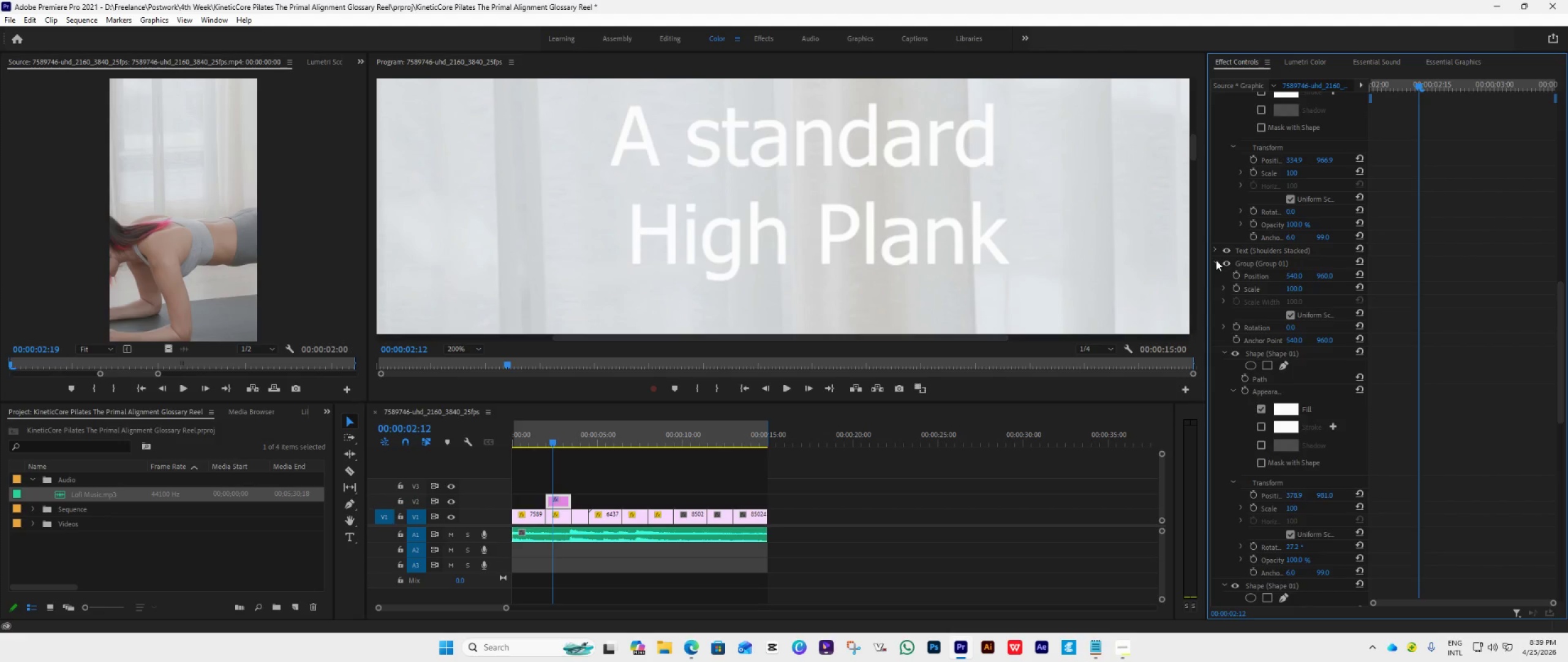 
double_click([1216, 260])
 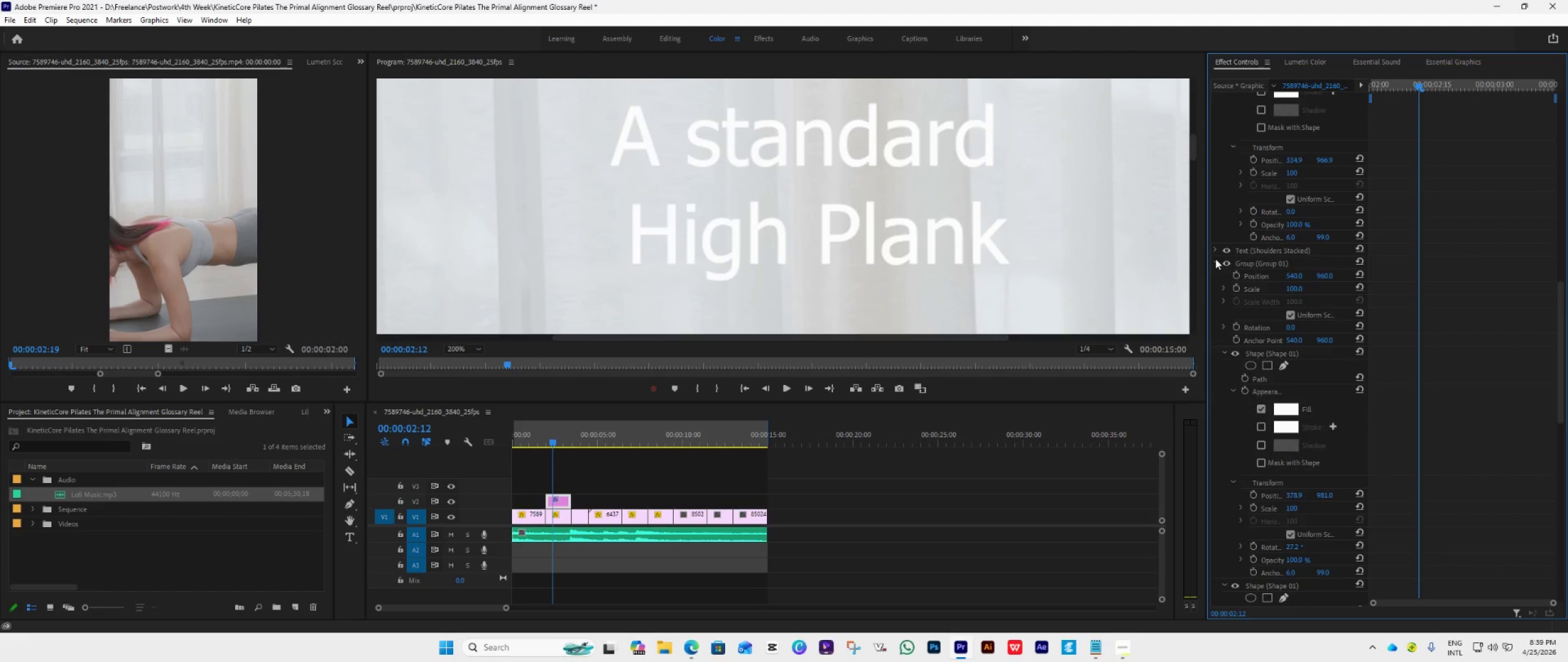 
scroll: coordinate [1265, 334], scroll_direction: up, amount: 65.0
 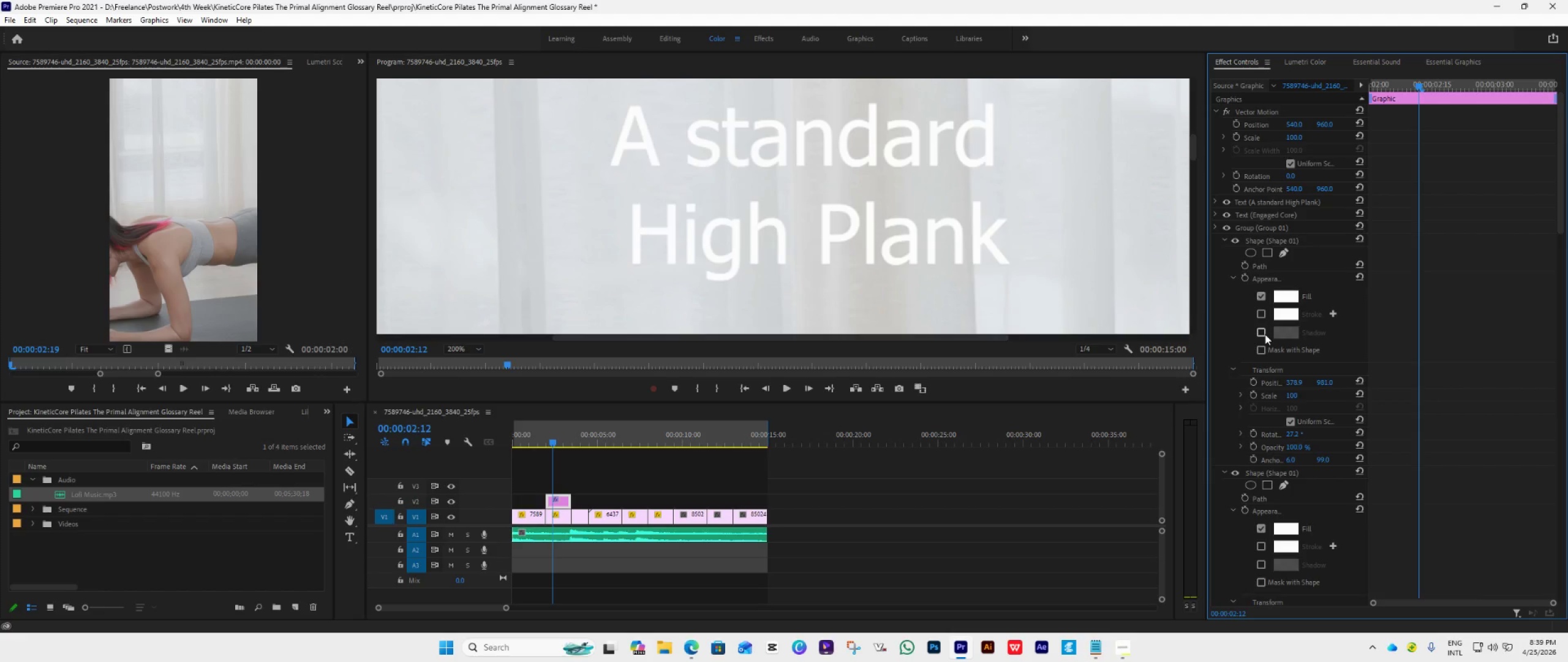 
left_click([1285, 297])
 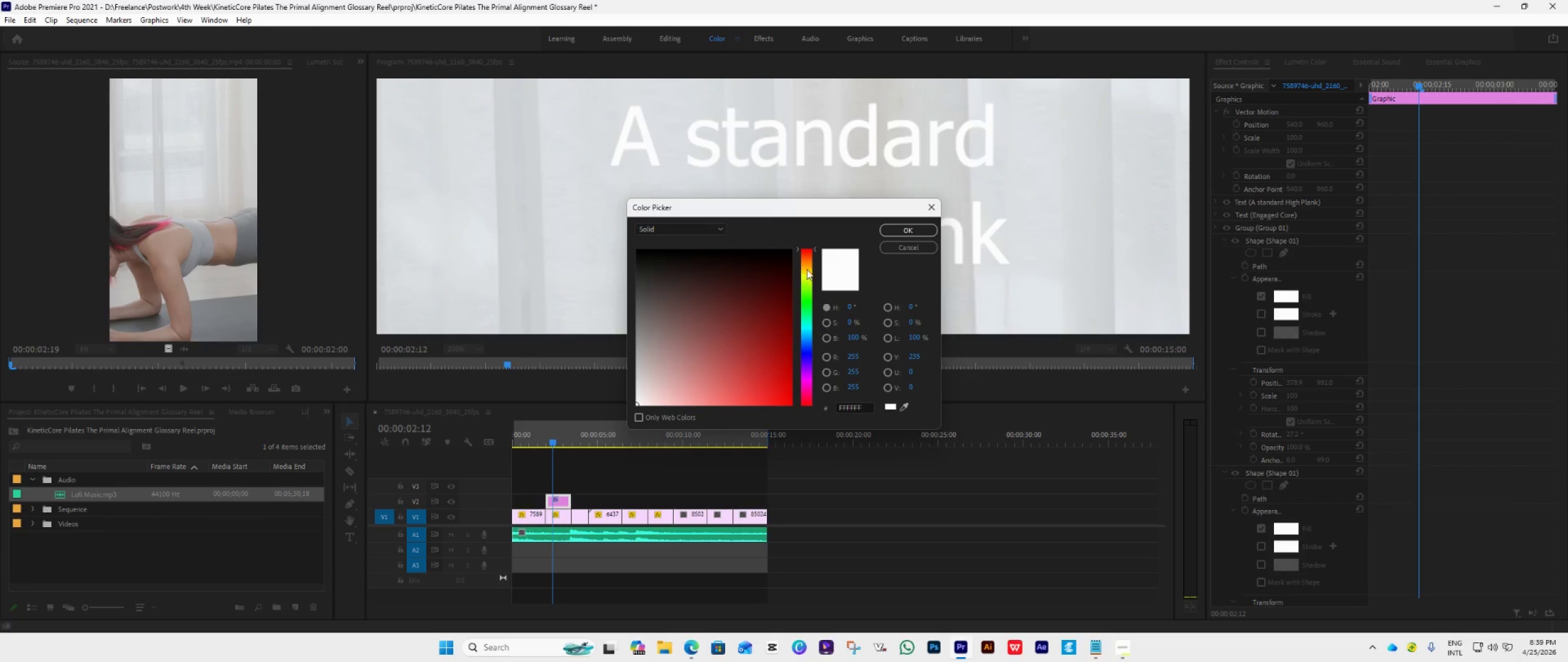 
double_click([806, 276])
 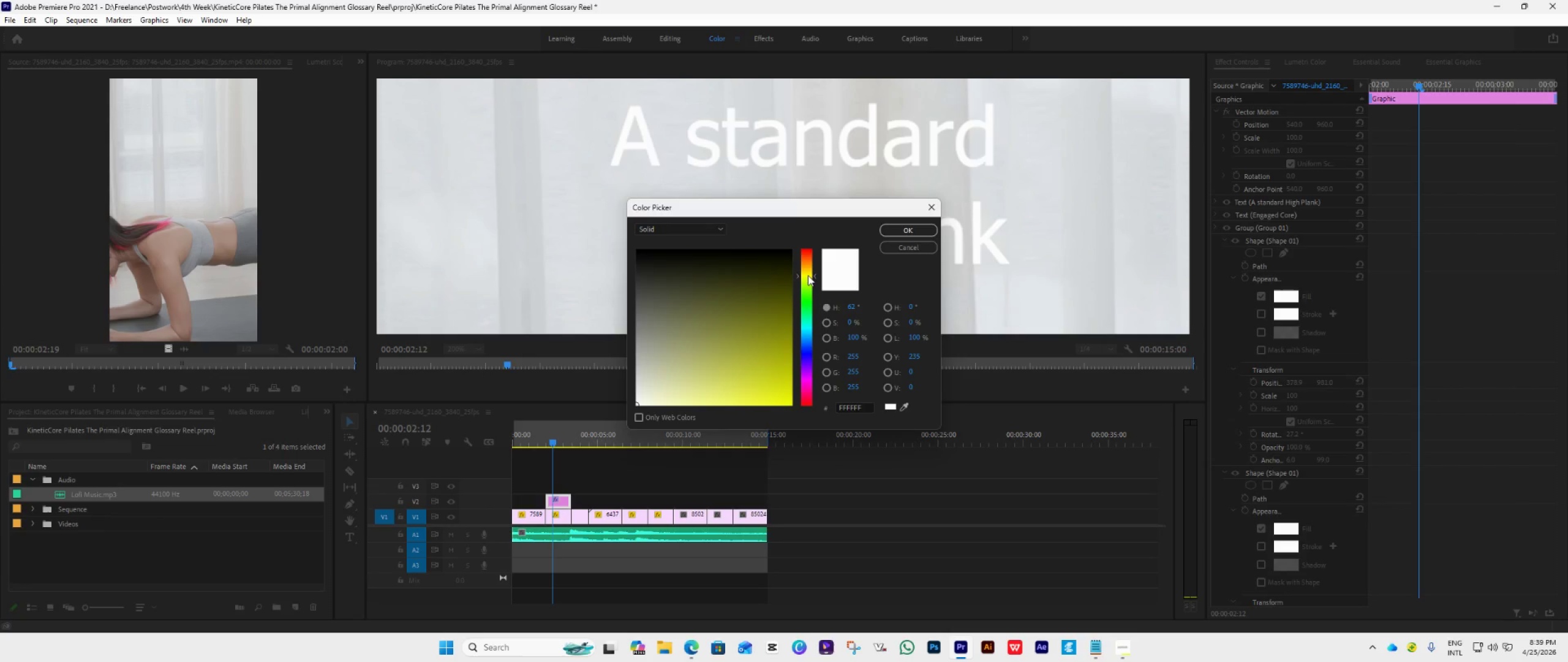 
left_click([809, 275])
 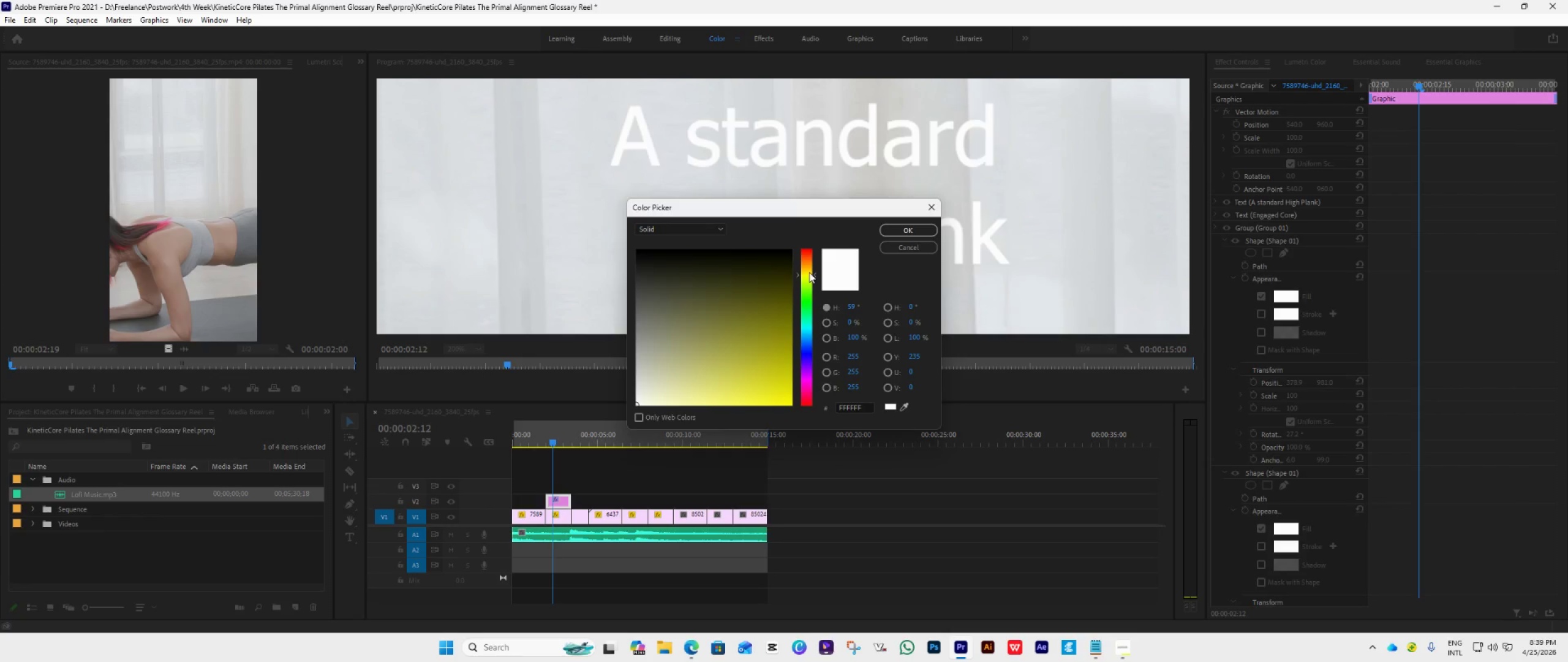 
left_click([809, 272])
 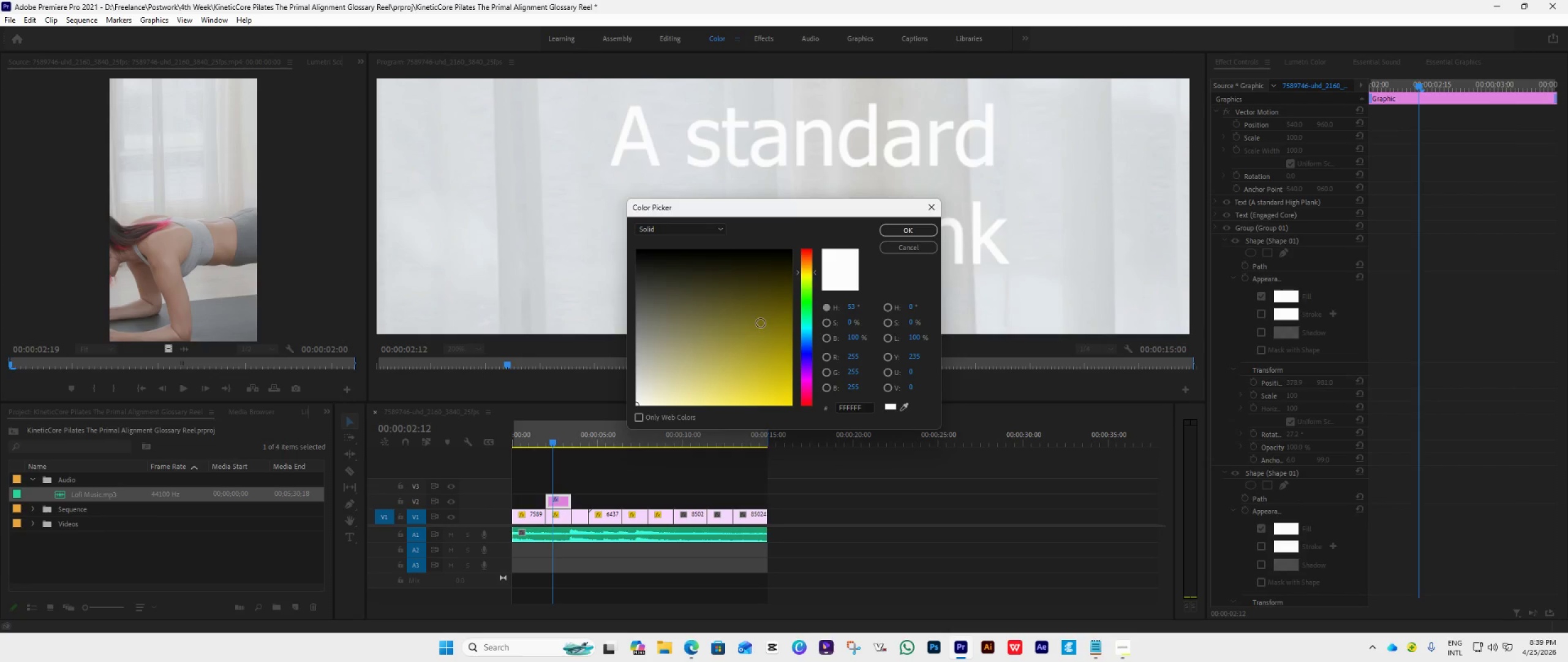 
left_click_drag(start_coordinate=[744, 340], to_coordinate=[846, 421])
 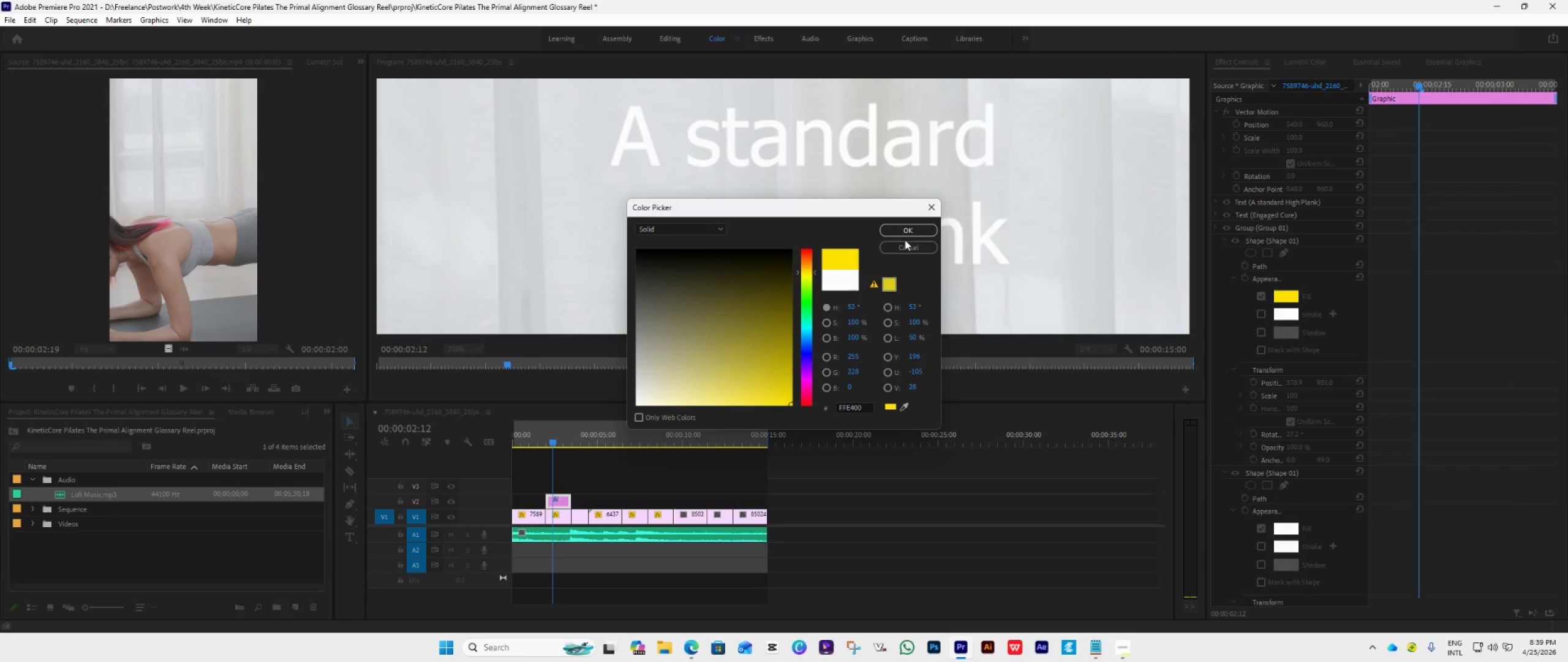 
left_click([904, 232])
 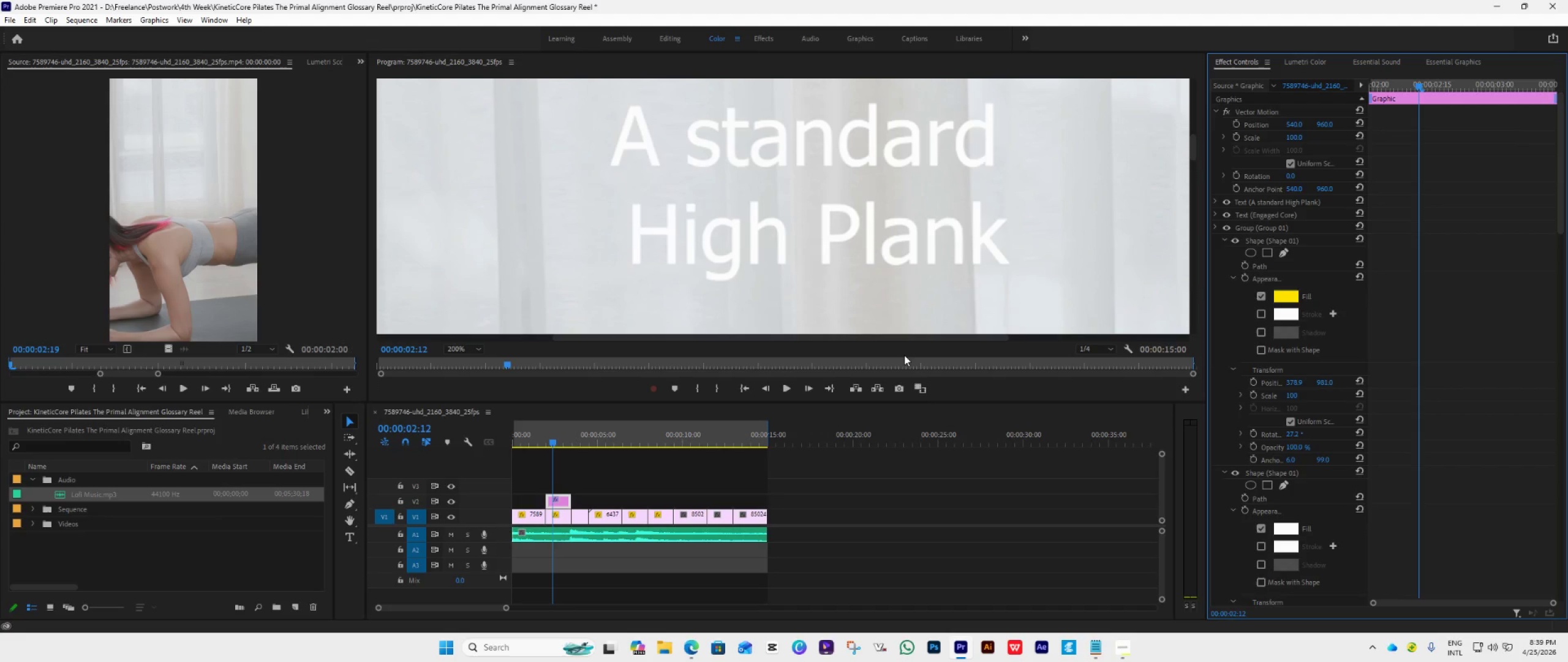 
wait(13.05)
 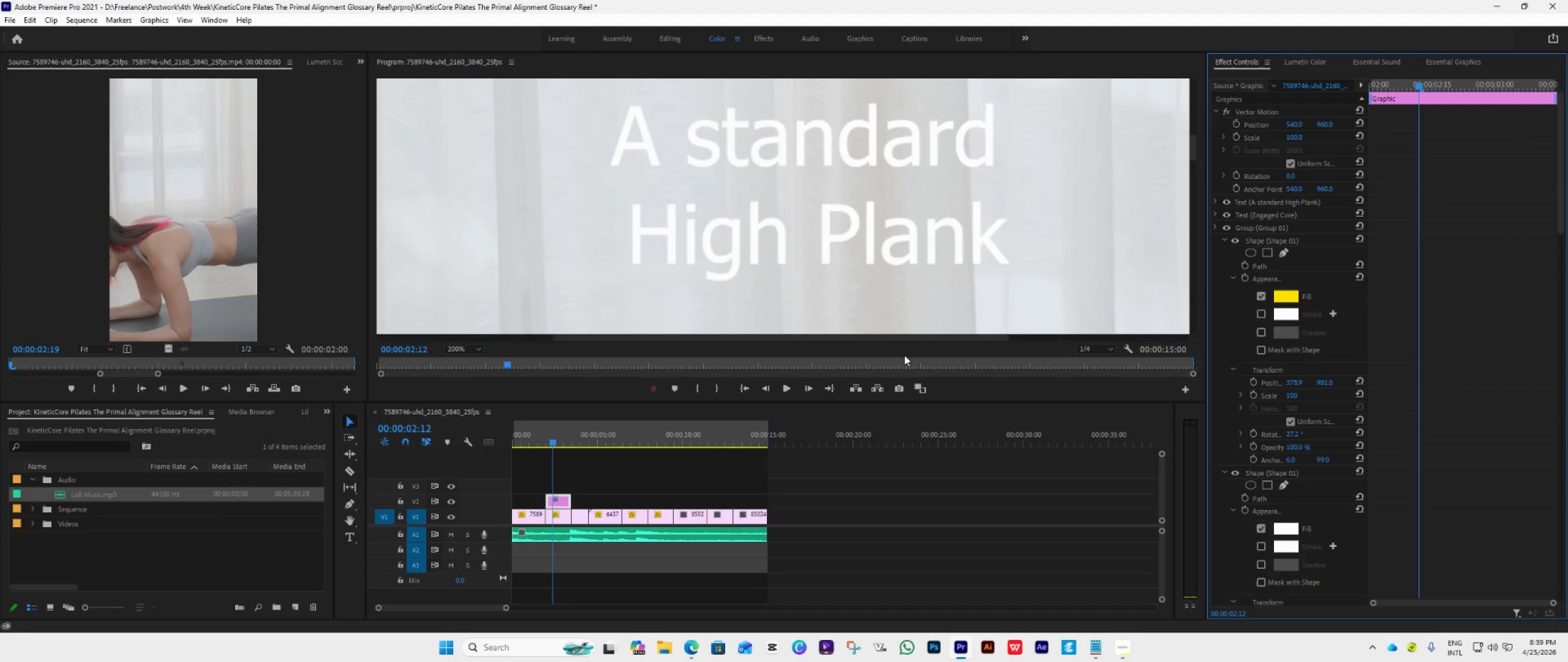 
left_click([470, 348])
 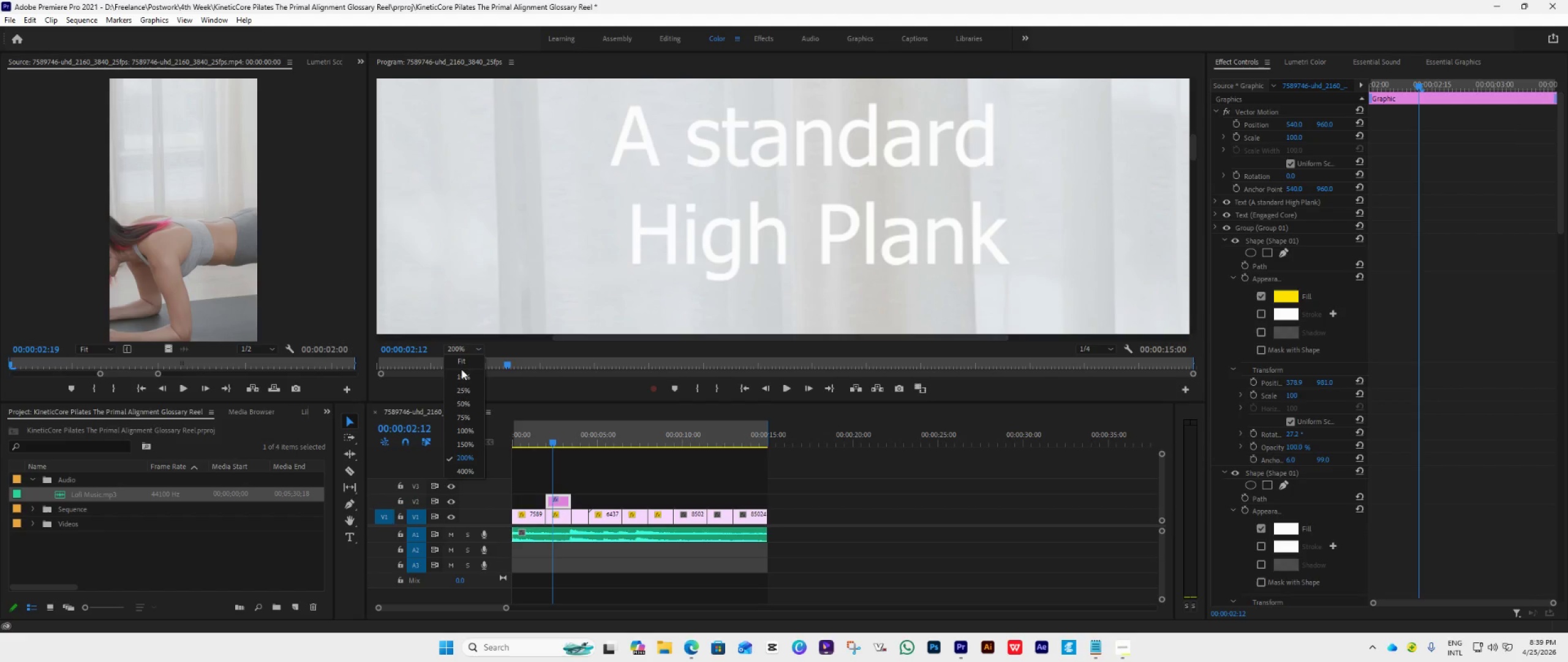 
left_click([463, 368])
 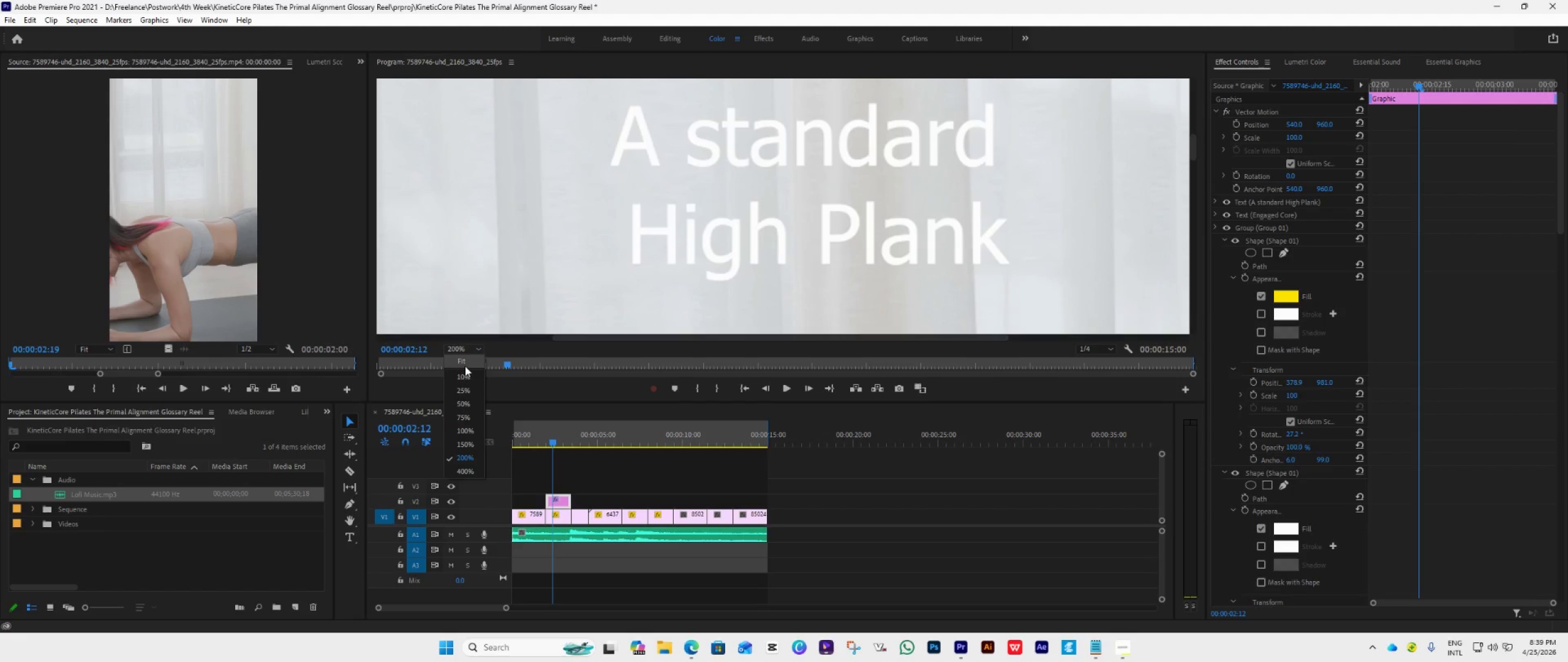 
left_click([466, 363])
 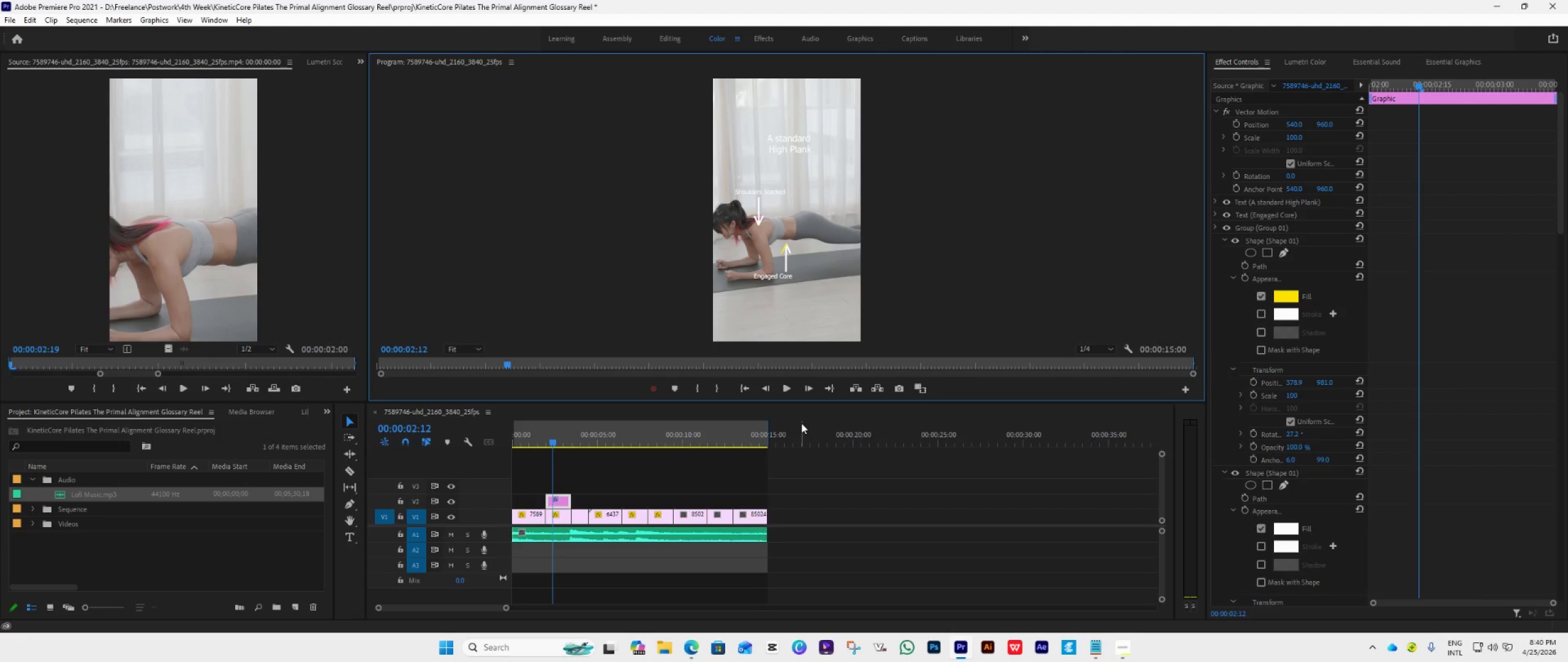 
wait(10.06)
 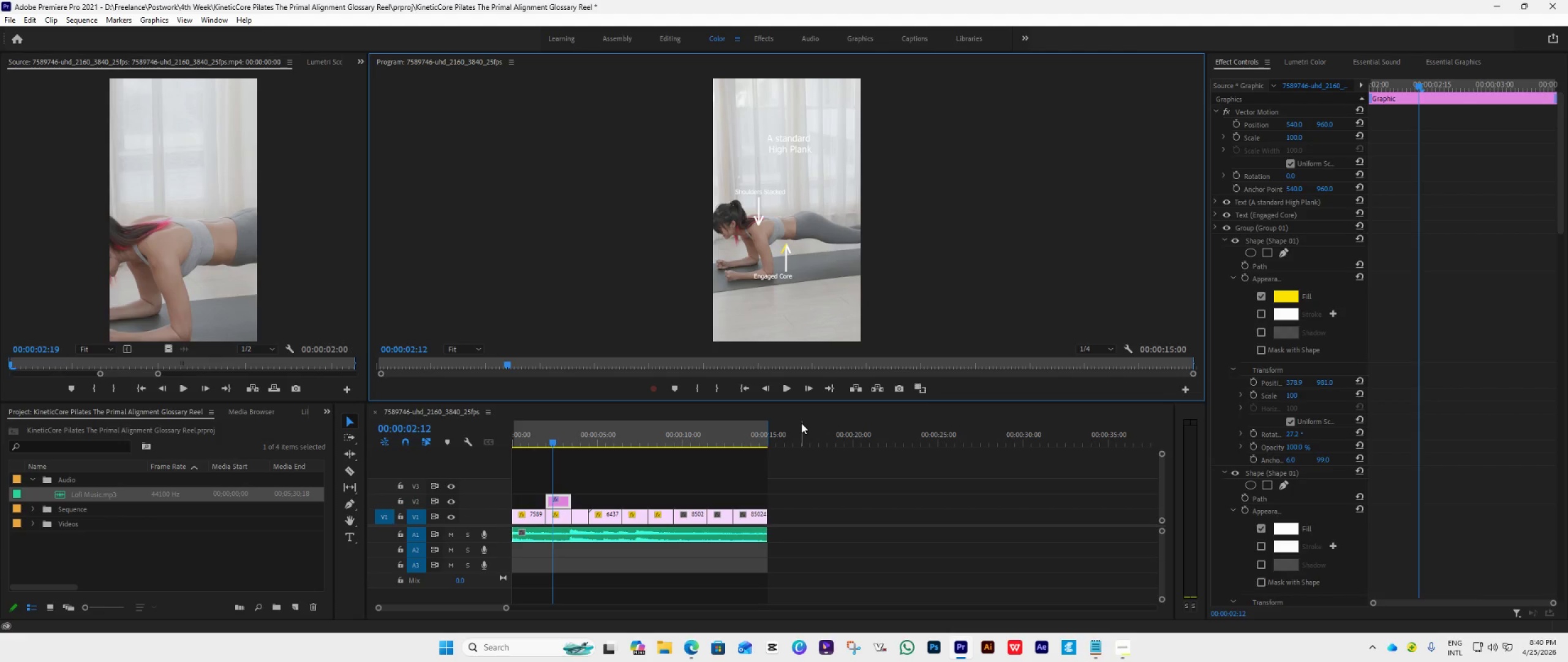 
left_click([1283, 294])
 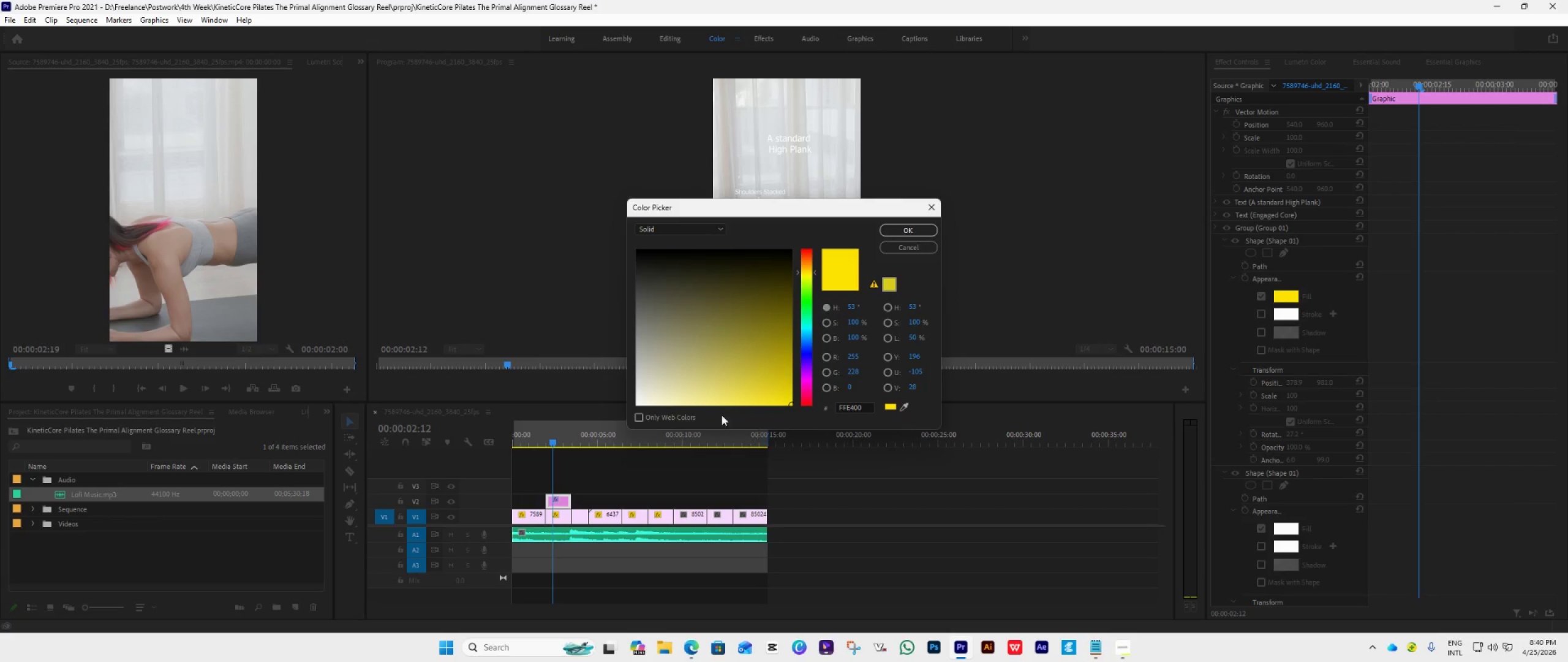 
left_click_drag(start_coordinate=[689, 358], to_coordinate=[350, 466])
 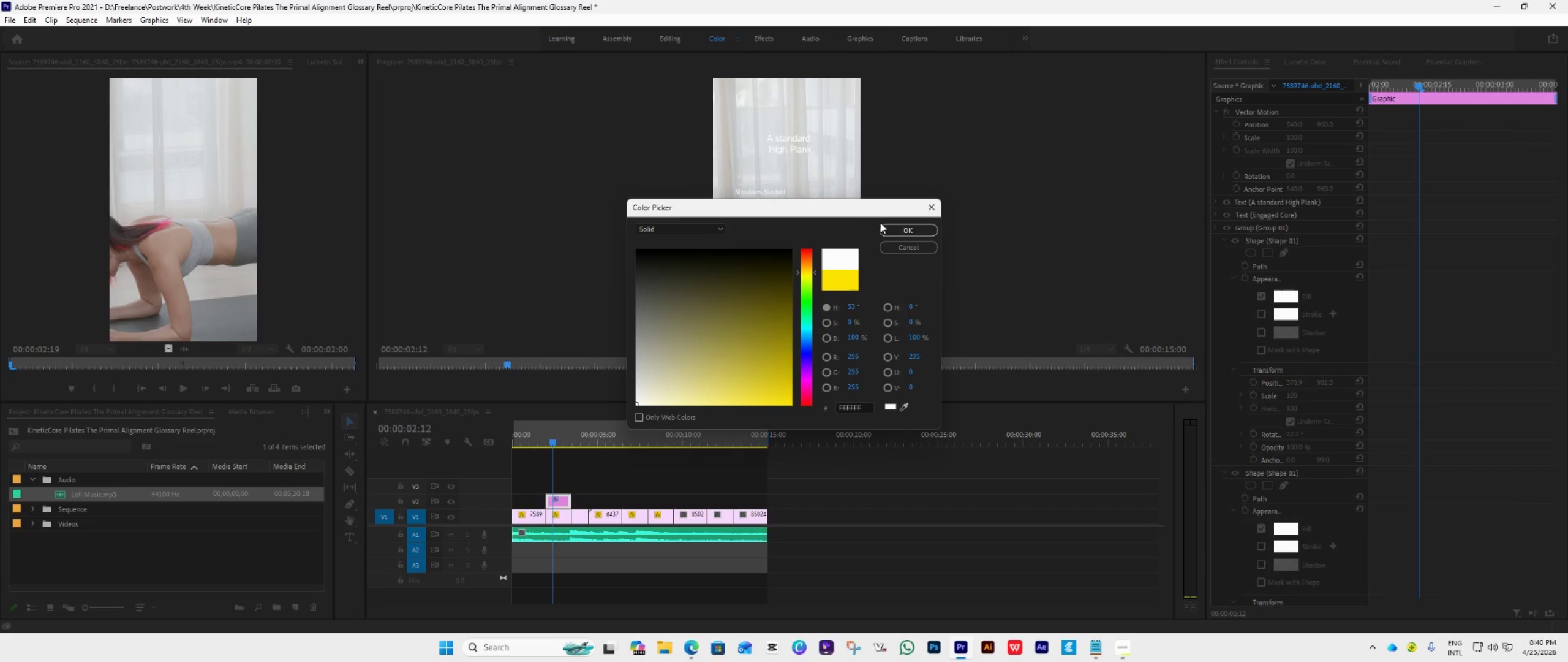 
left_click([899, 229])
 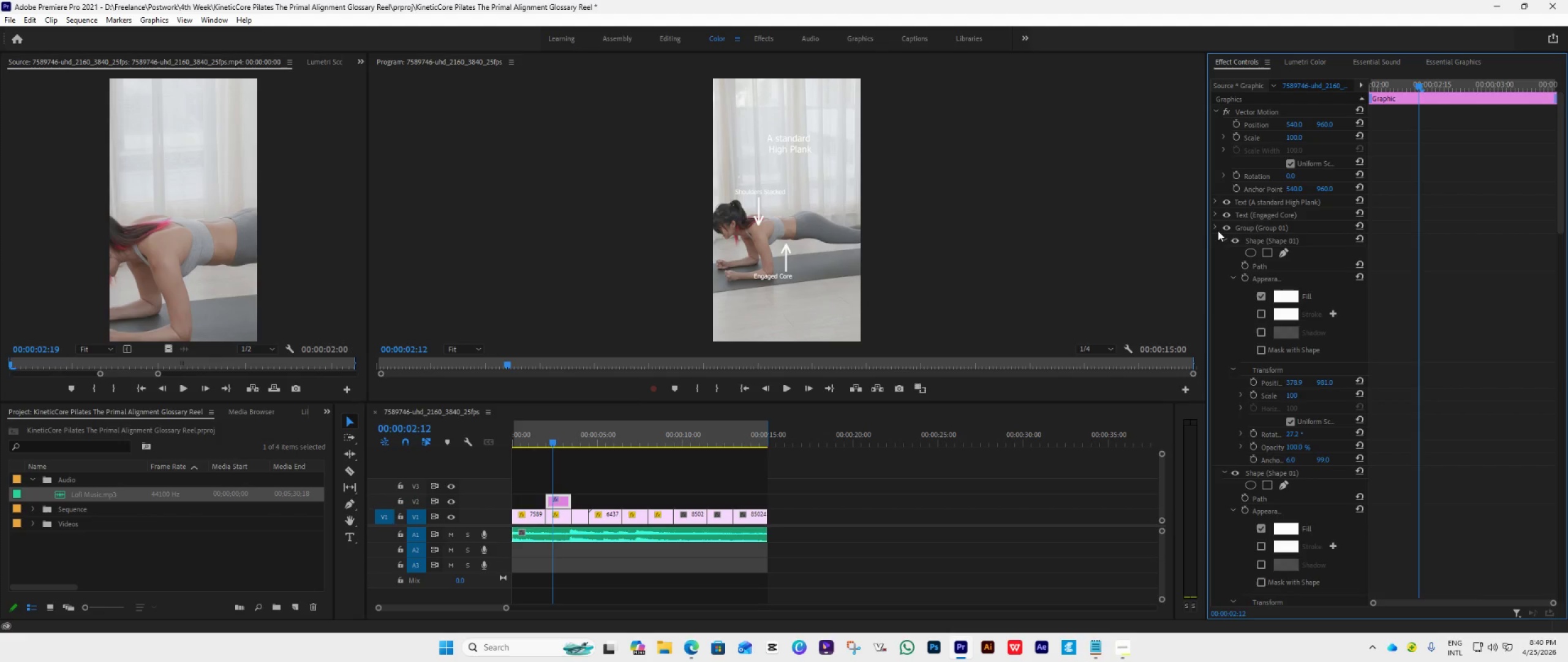 
wait(9.73)
 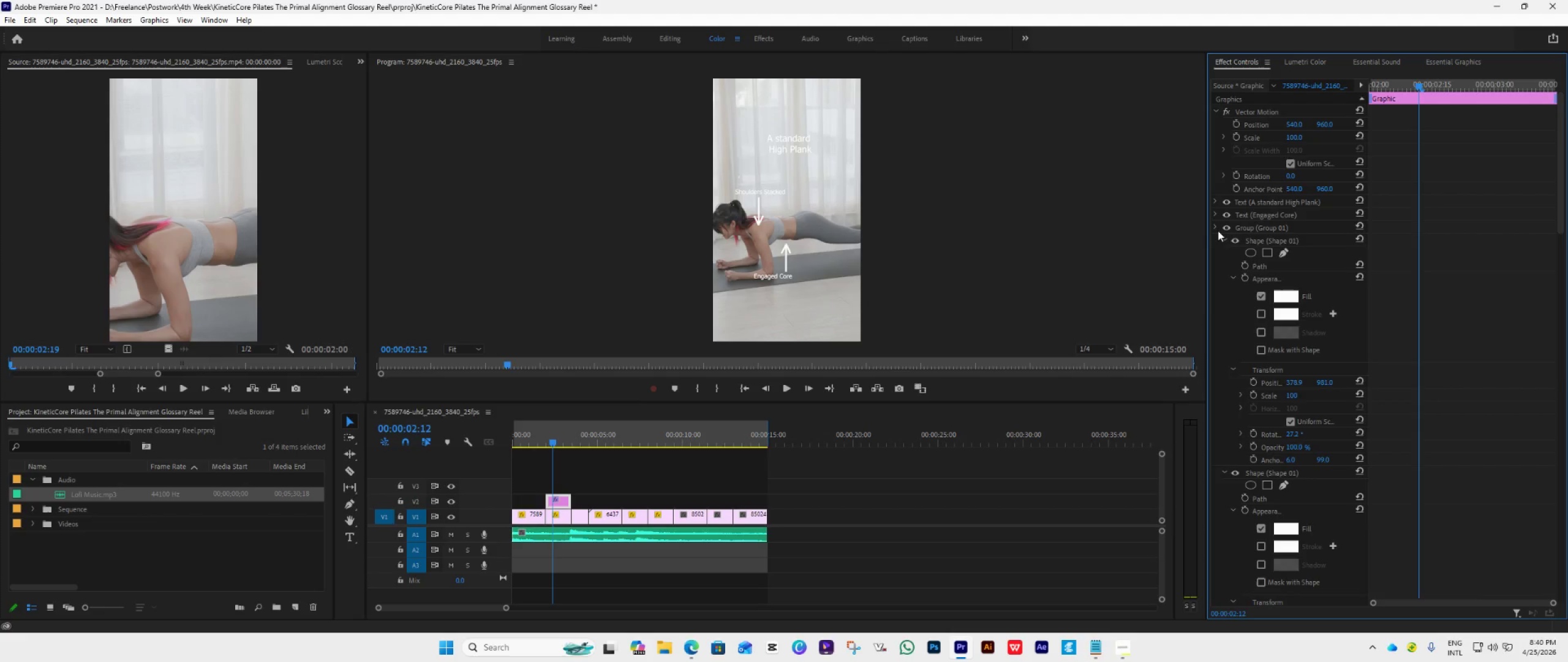 
left_click([1216, 201])
 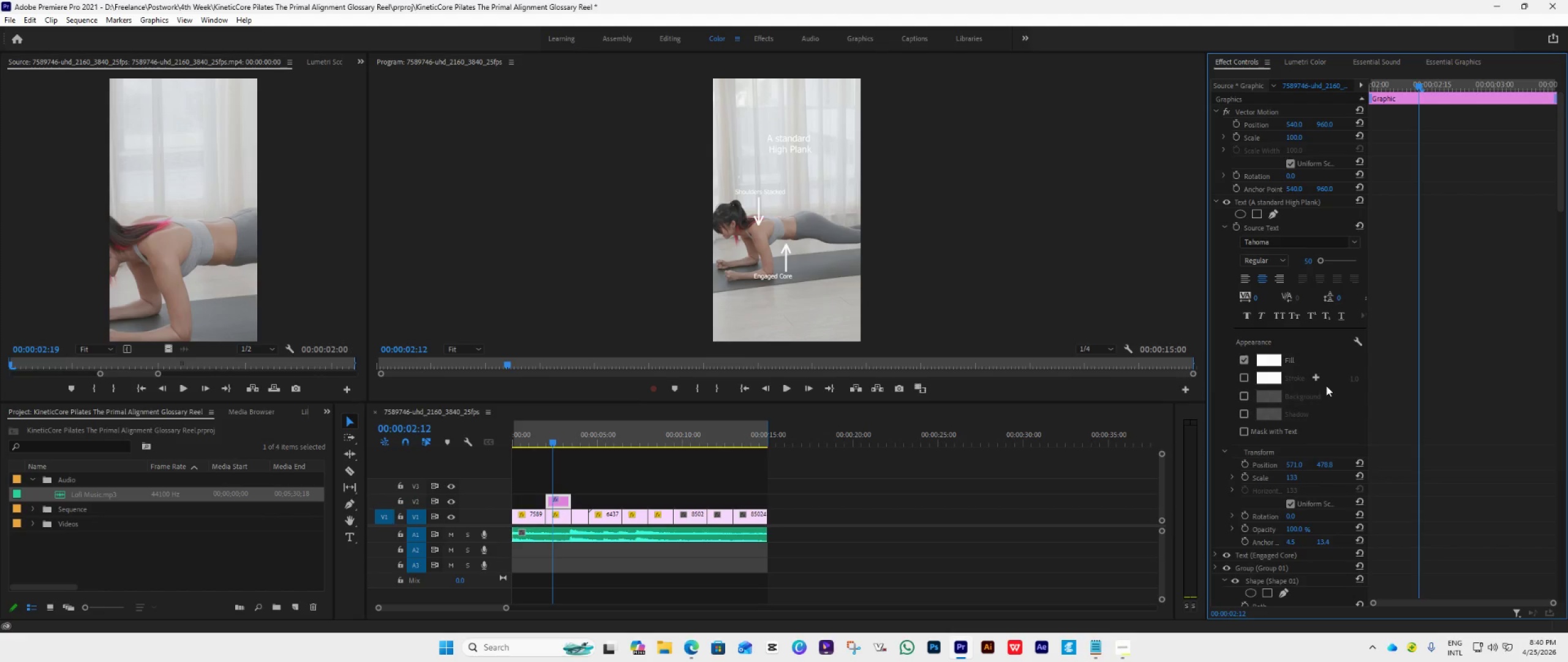 
left_click([1270, 362])
 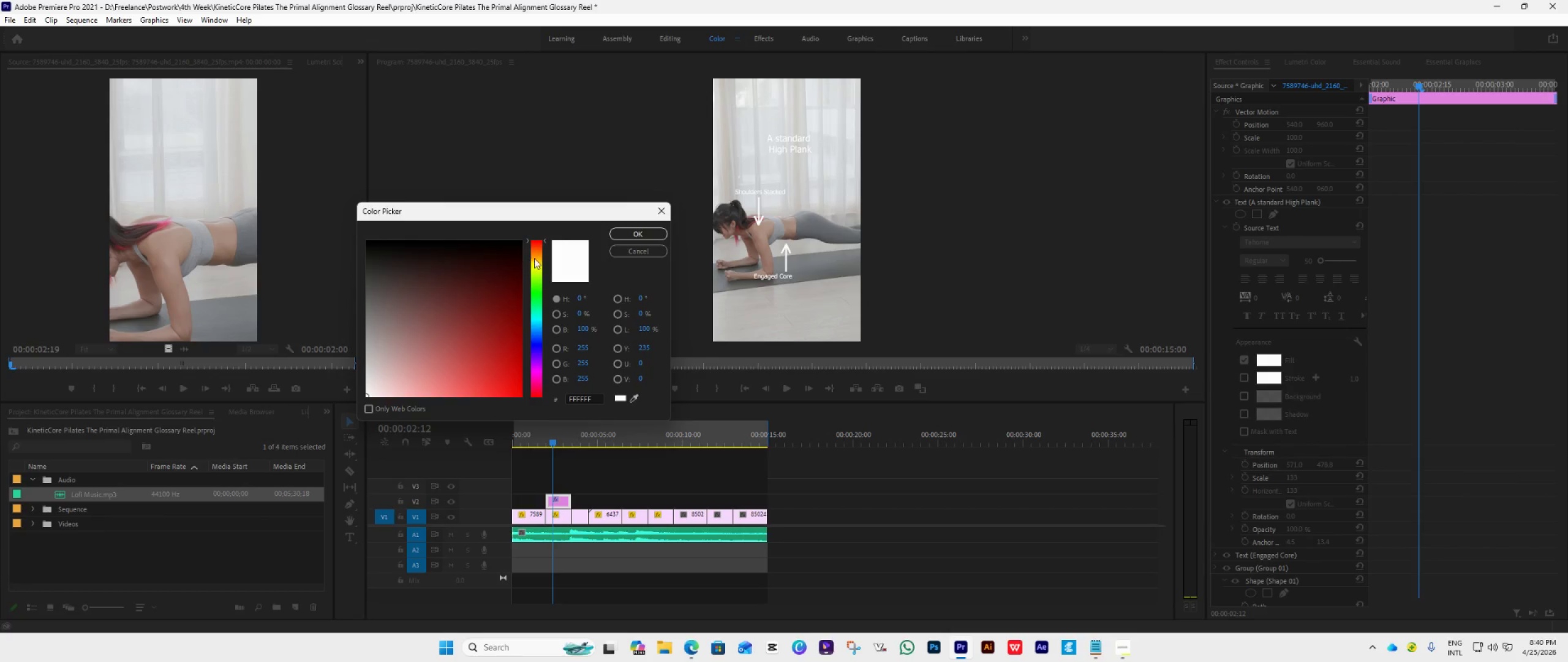 
left_click([536, 261])
 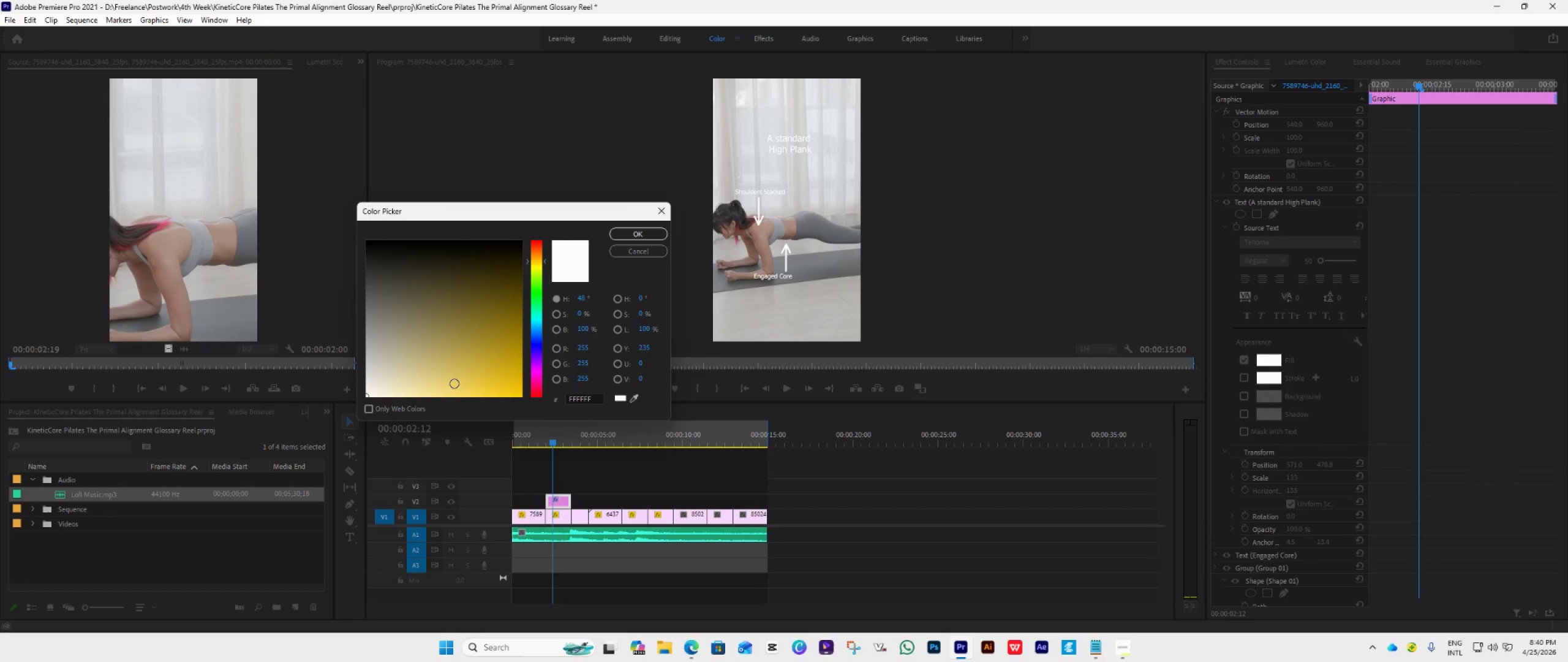 
left_click_drag(start_coordinate=[467, 351], to_coordinate=[535, 403])
 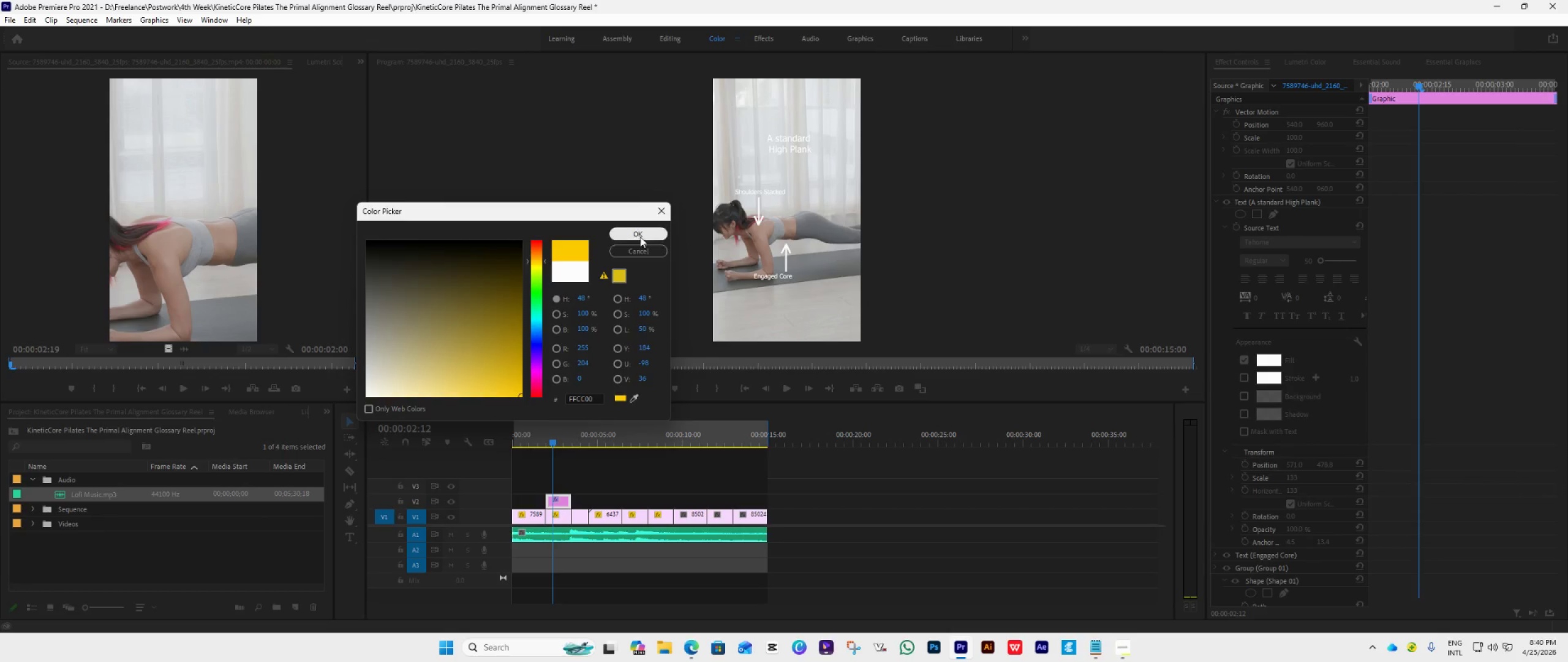 
left_click([644, 230])
 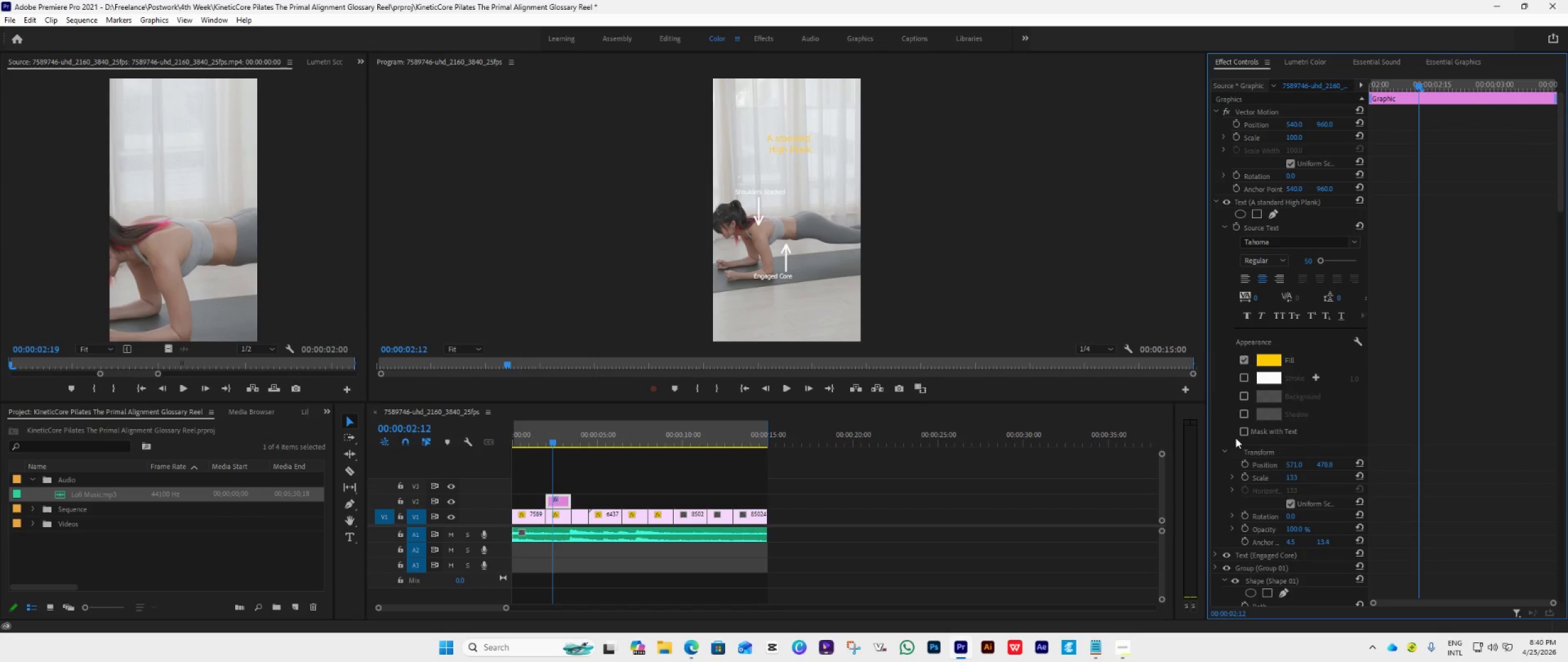 
left_click([1241, 418])
 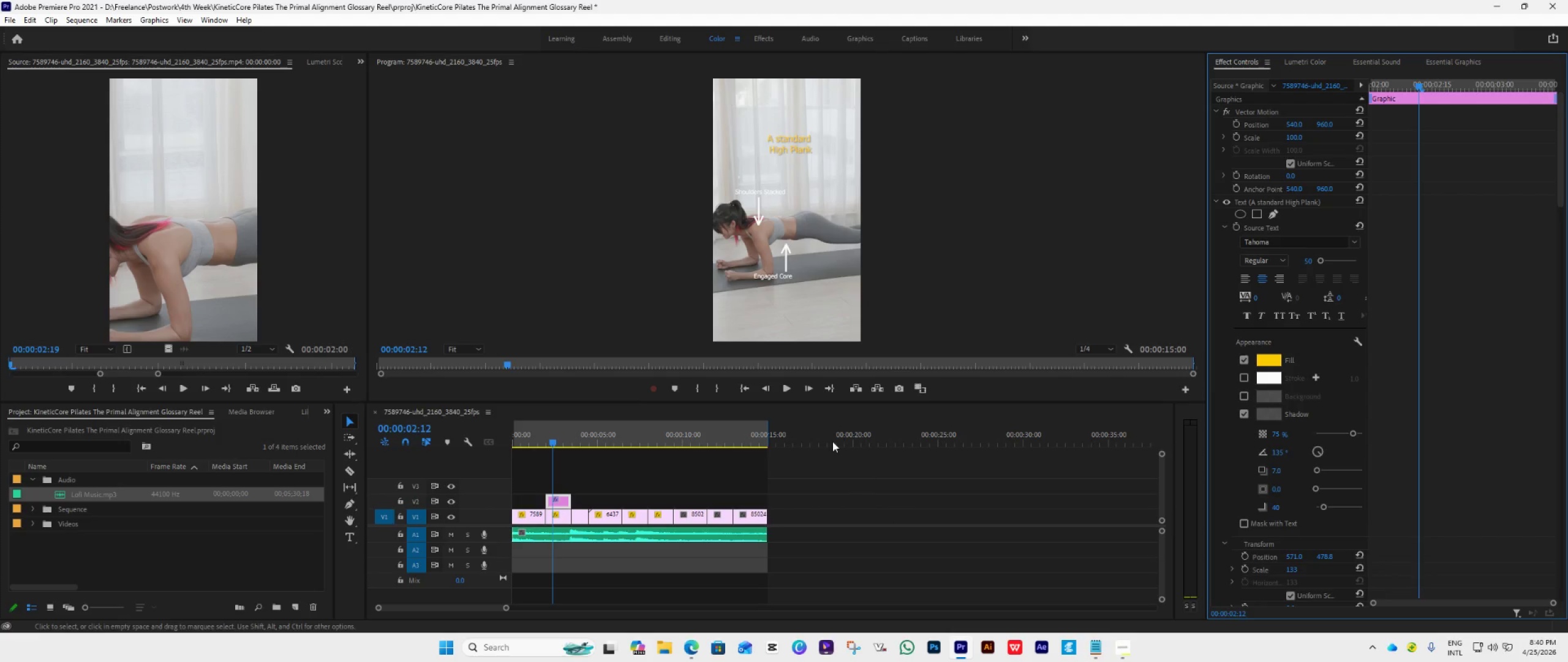 
wait(5.7)
 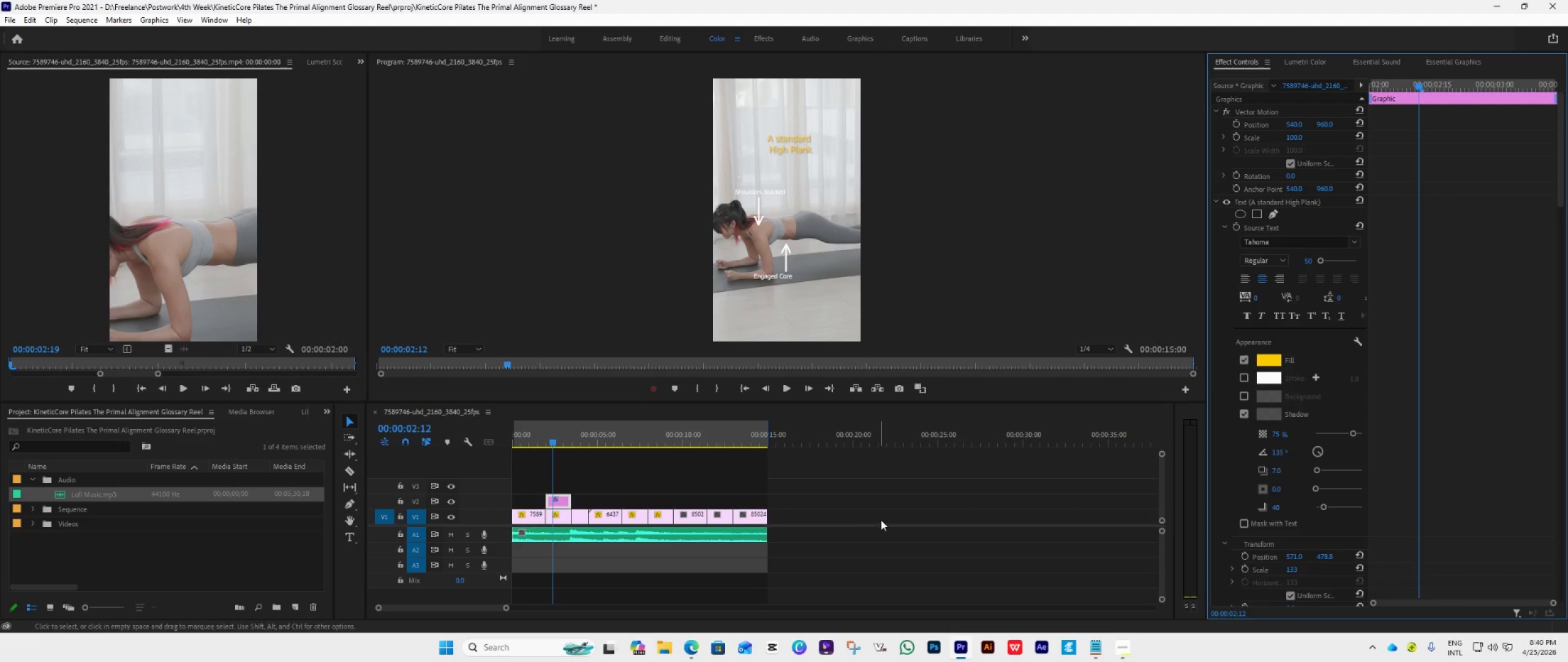 
left_click([793, 145])
 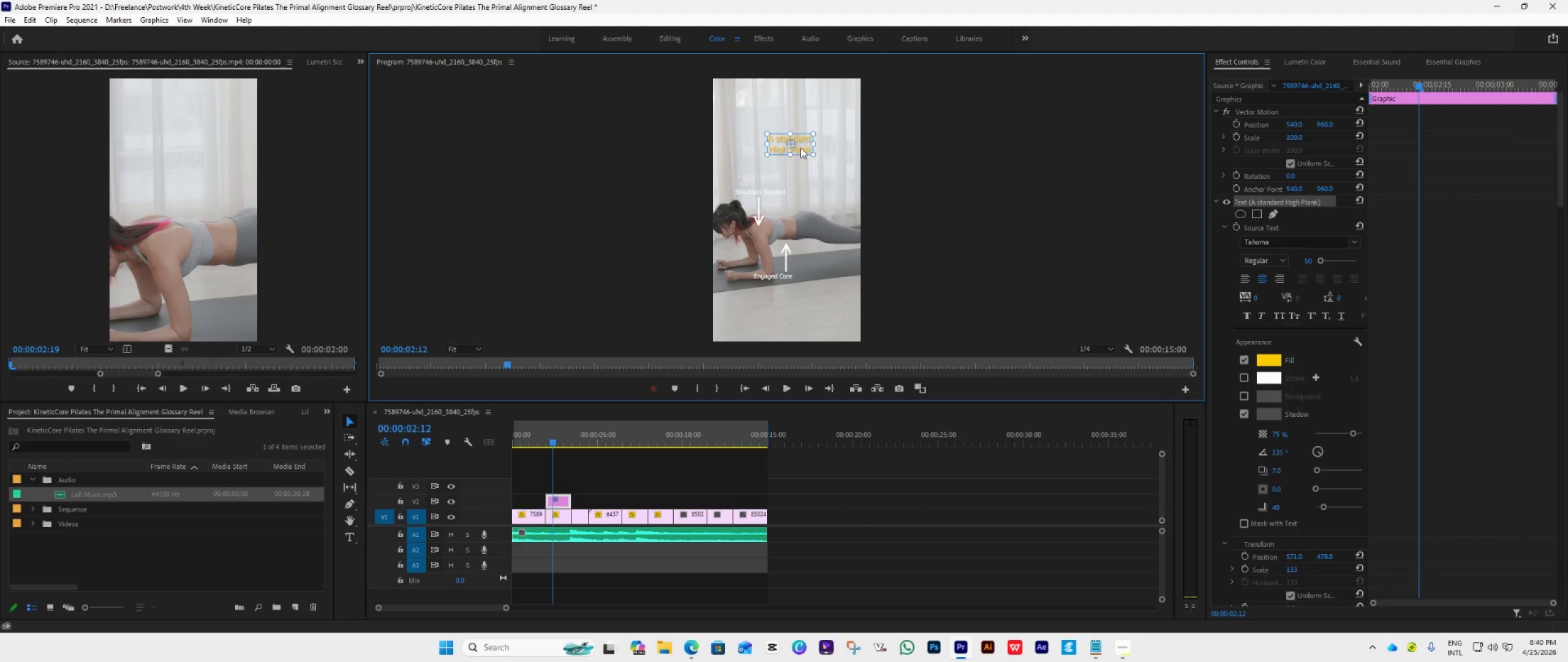 
left_click_drag(start_coordinate=[801, 148], to_coordinate=[807, 162])
 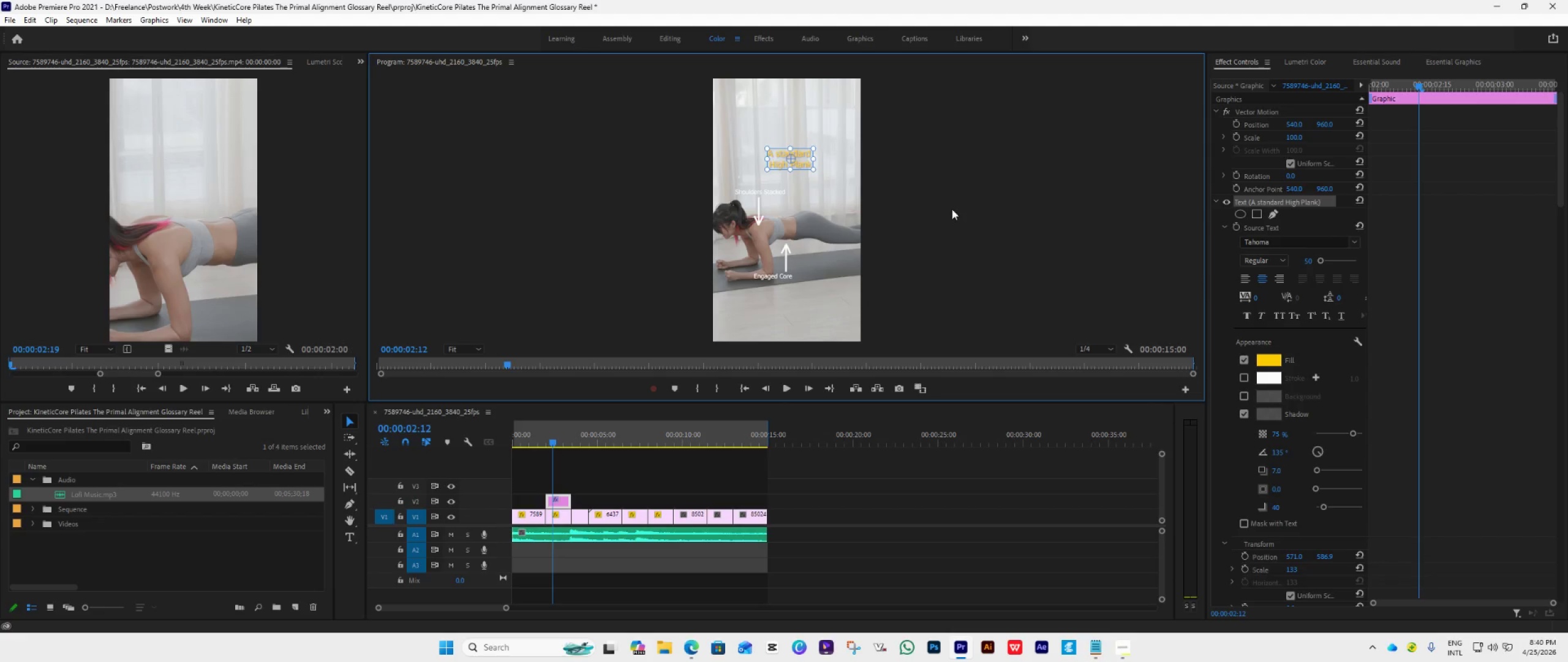 
hold_key(key=ShiftLeft, duration=4.14)
 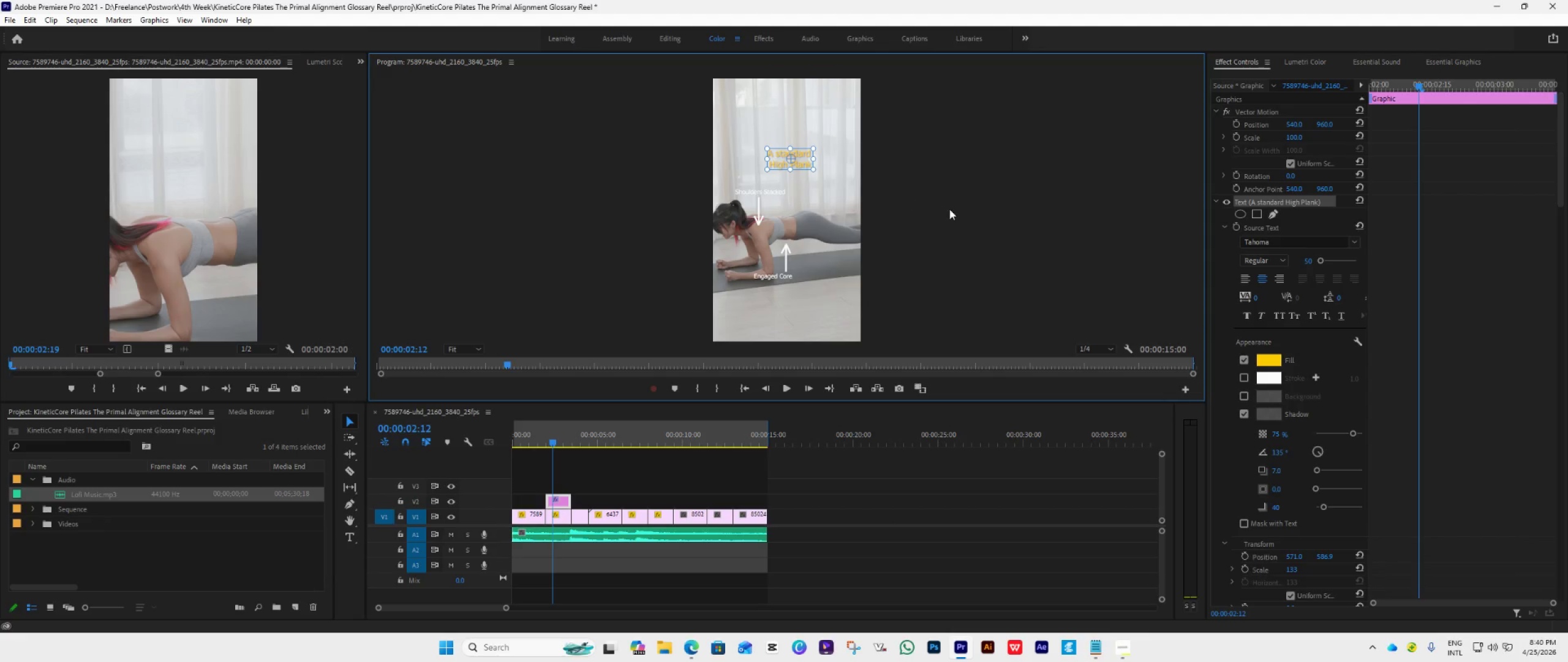 
left_click([952, 209])
 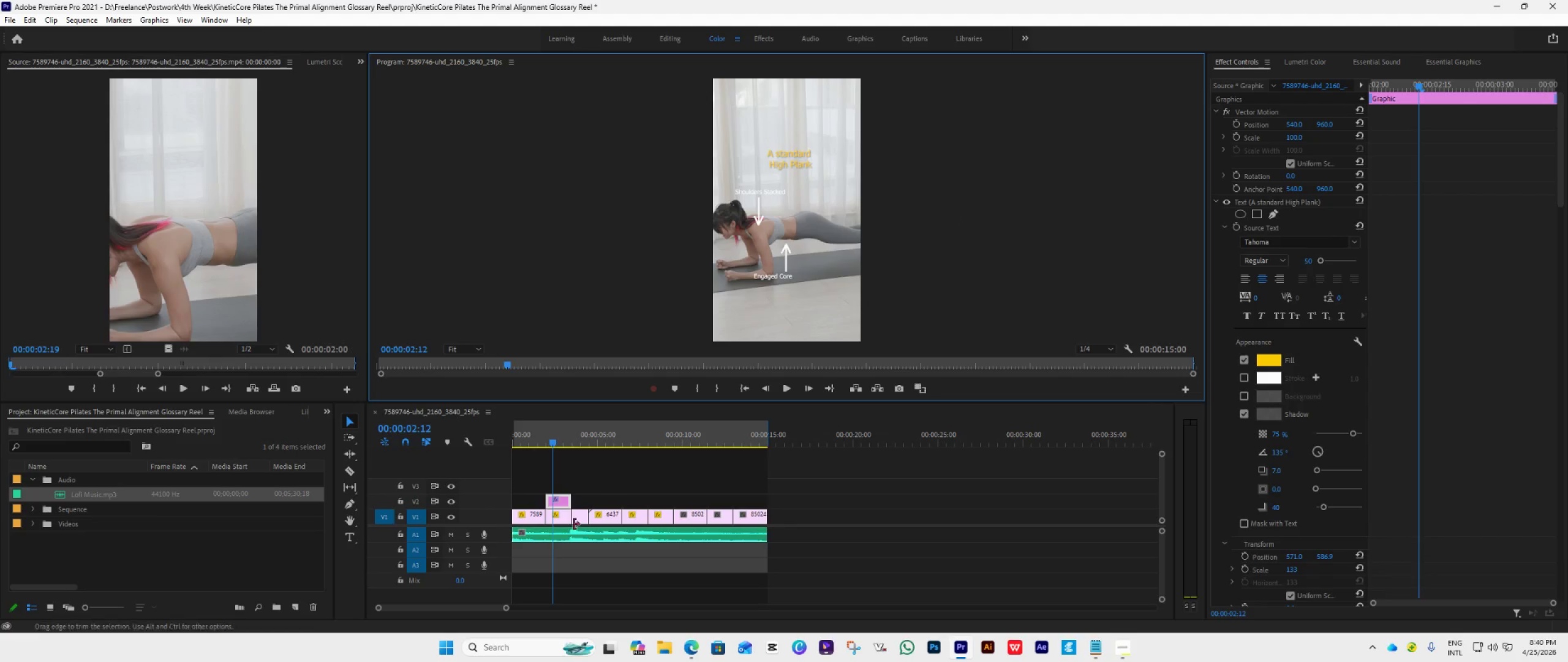 
key(Alt+AltLeft)
 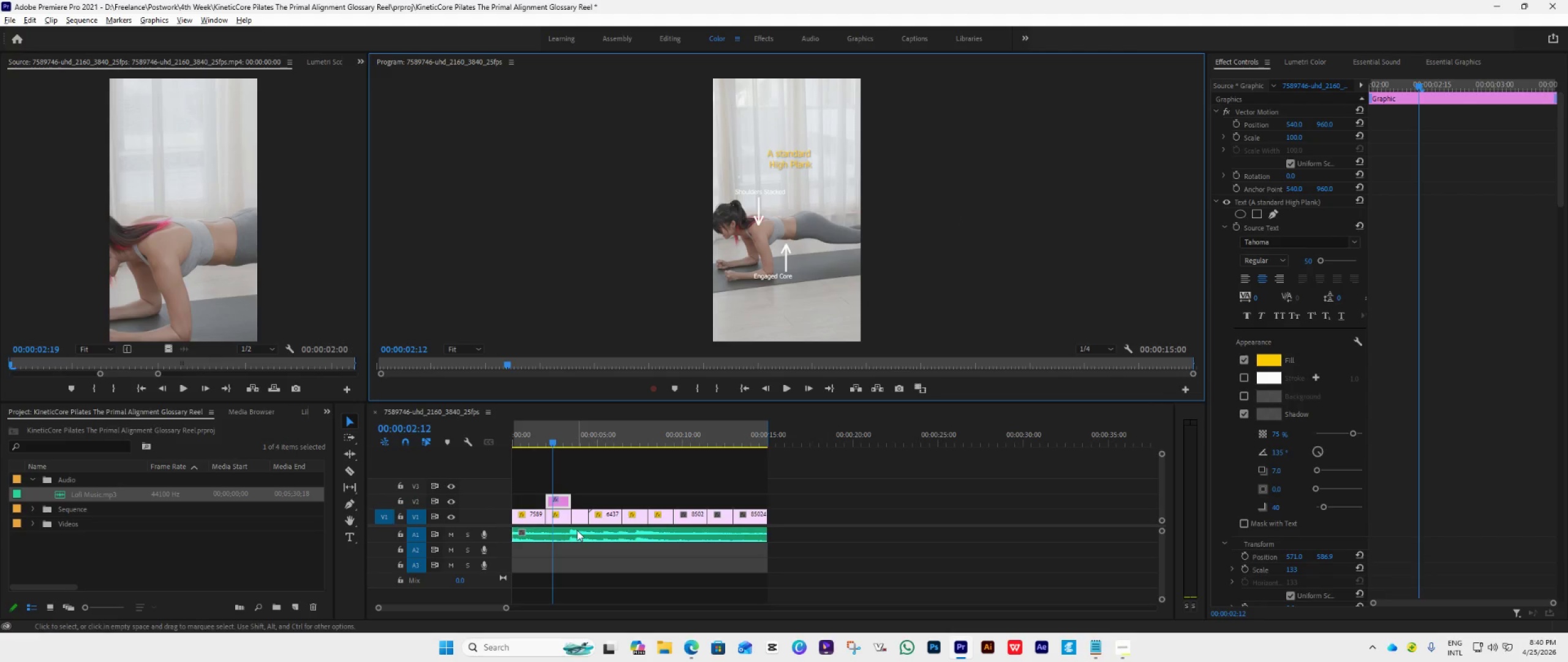 
scroll: coordinate [577, 530], scroll_direction: down, amount: 4.0
 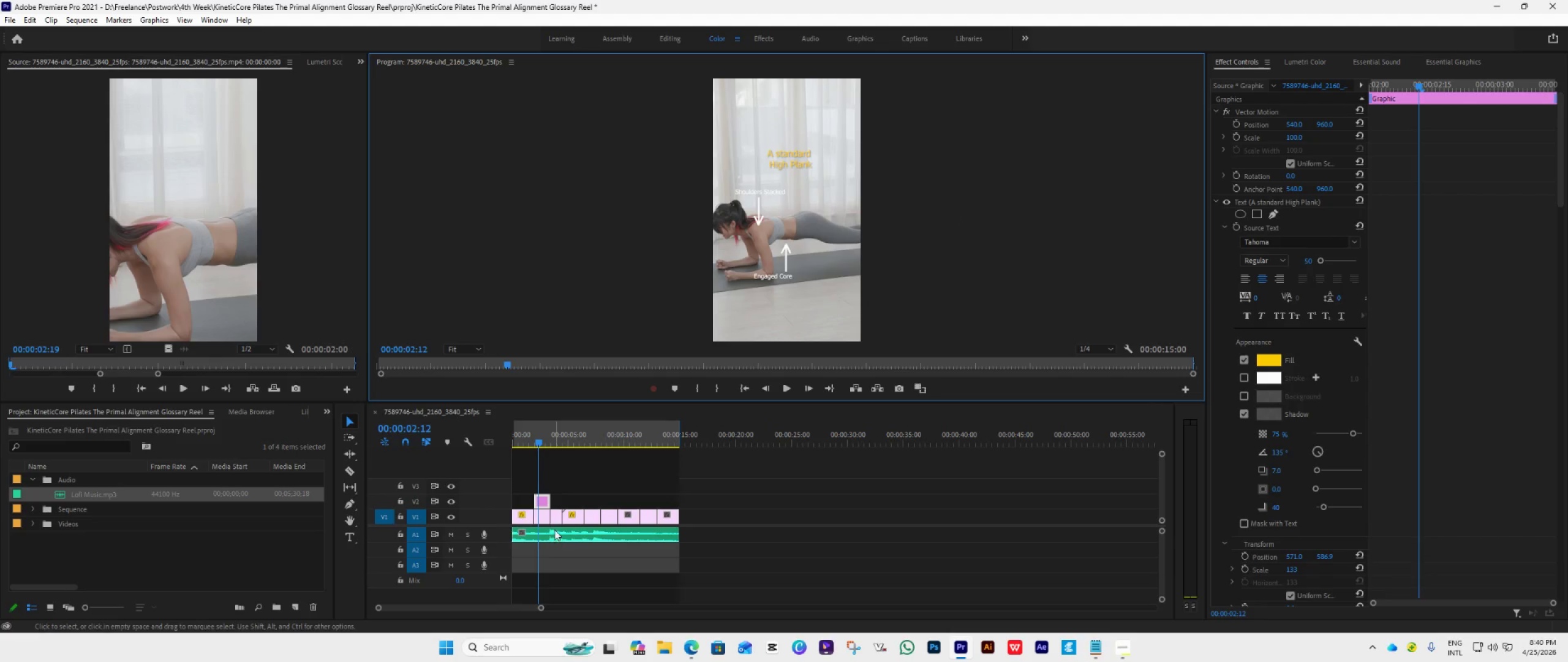 
hold_key(key=AltLeft, duration=0.77)
 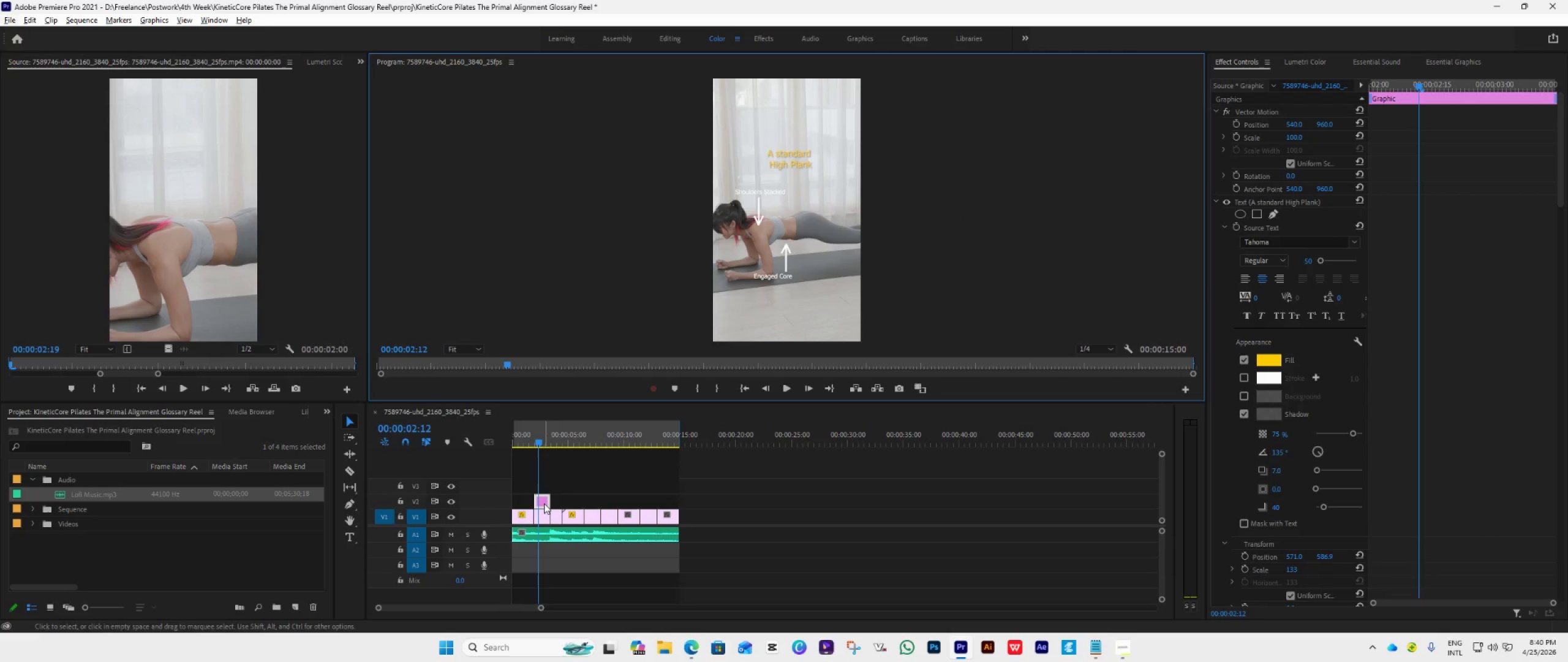 
hold_key(key=AltLeft, duration=7.0)
left_click_drag(start_coordinate=[544, 503], to_coordinate=[599, 508])
 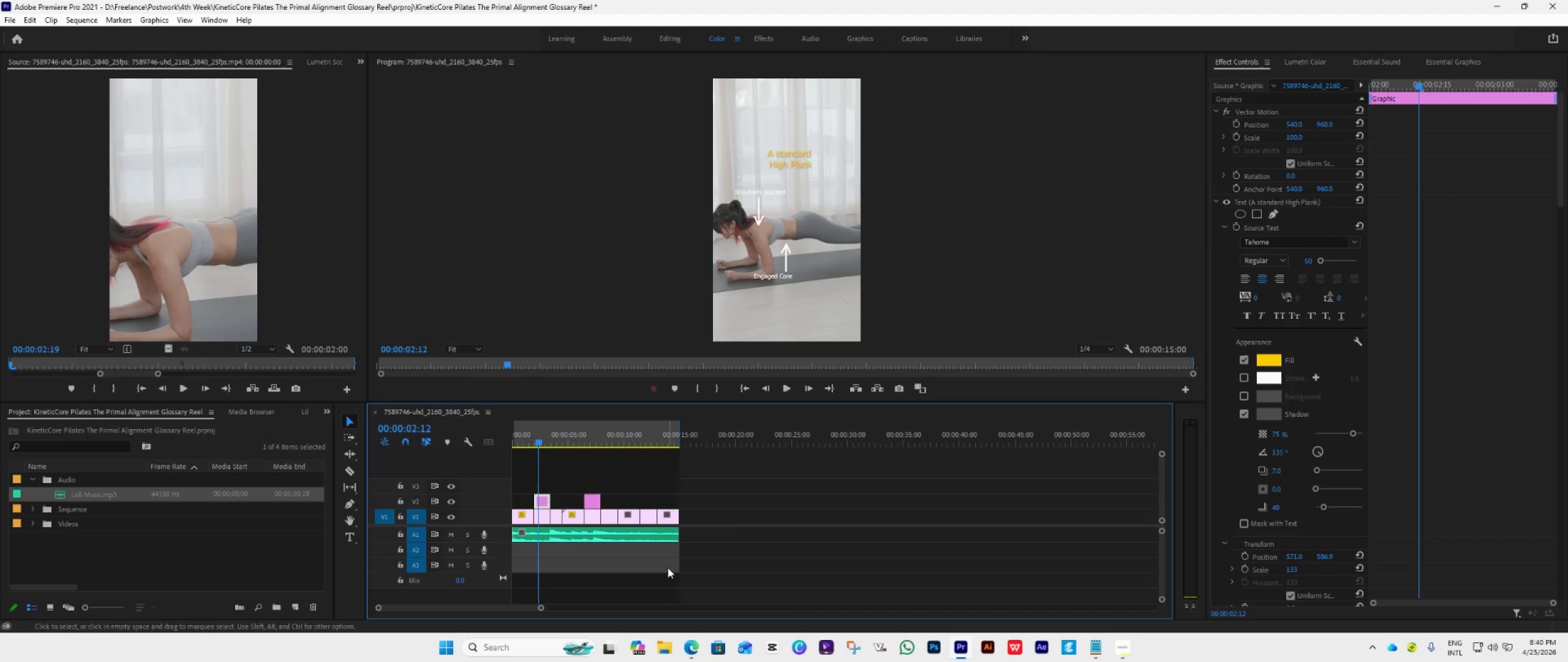 
key(Space)
 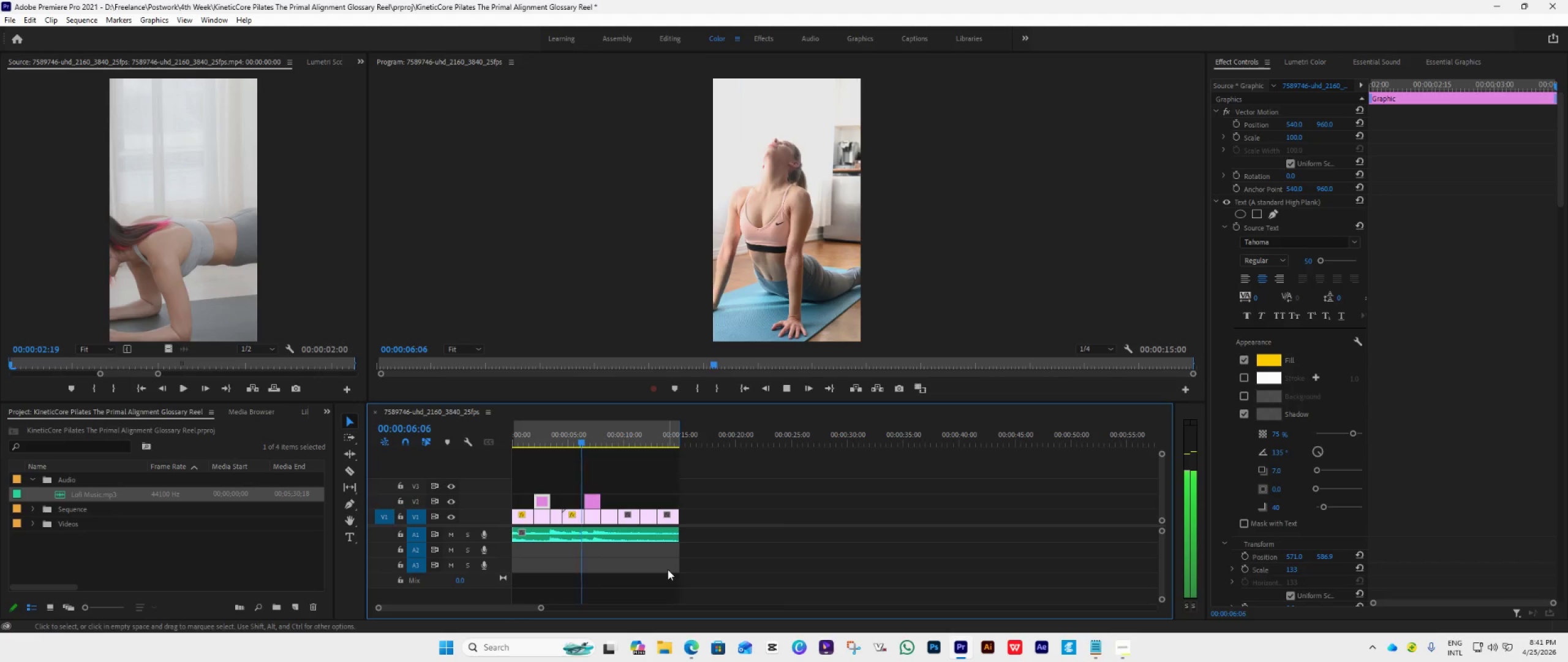 
wait(5.25)
 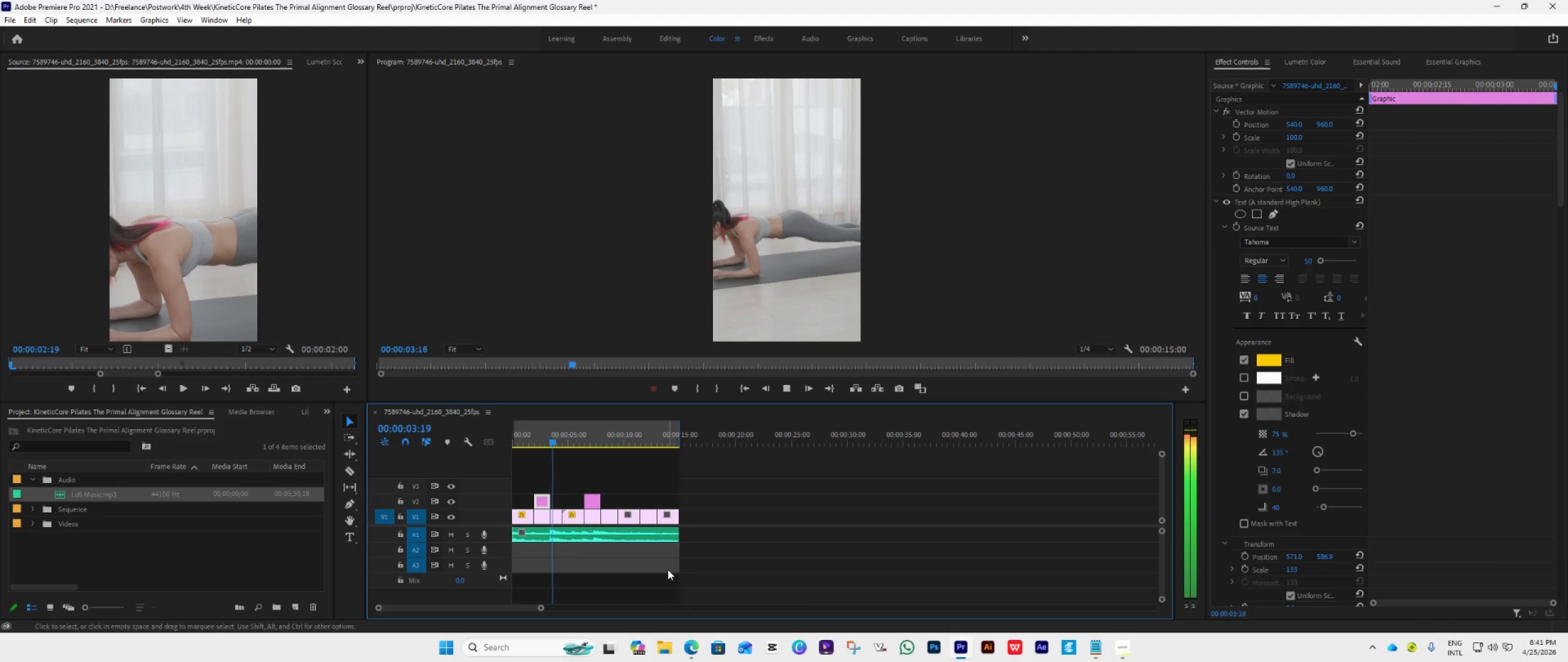 
key(Space)
 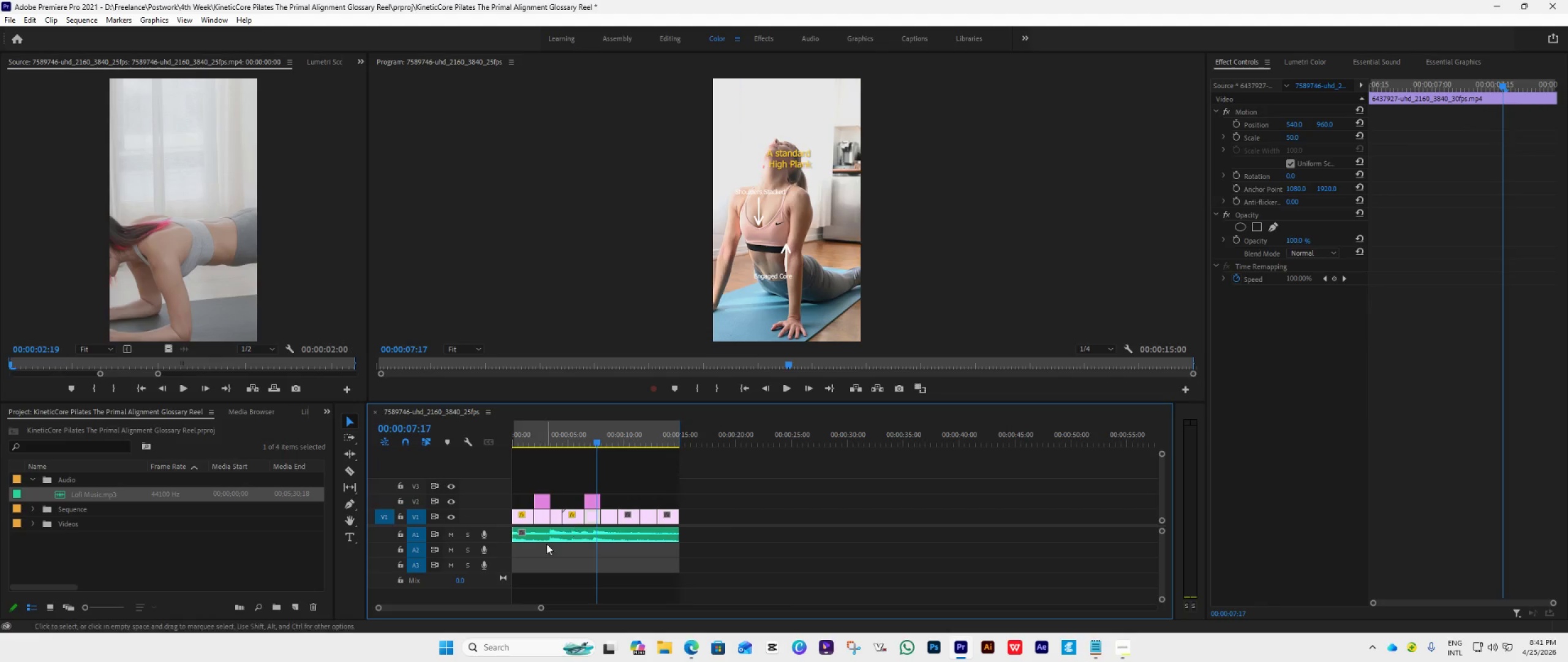 
wait(6.55)
 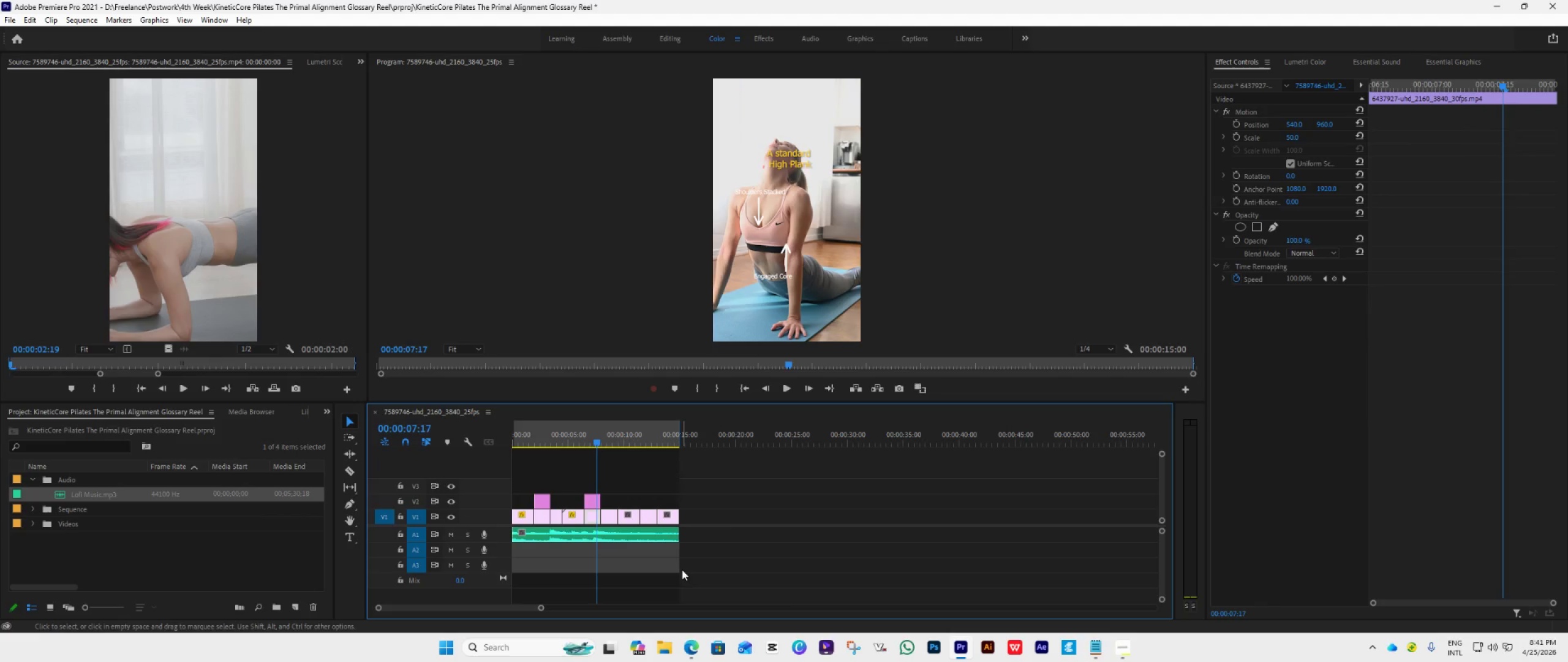 
left_click_drag(start_coordinate=[595, 447], to_coordinate=[579, 457])
 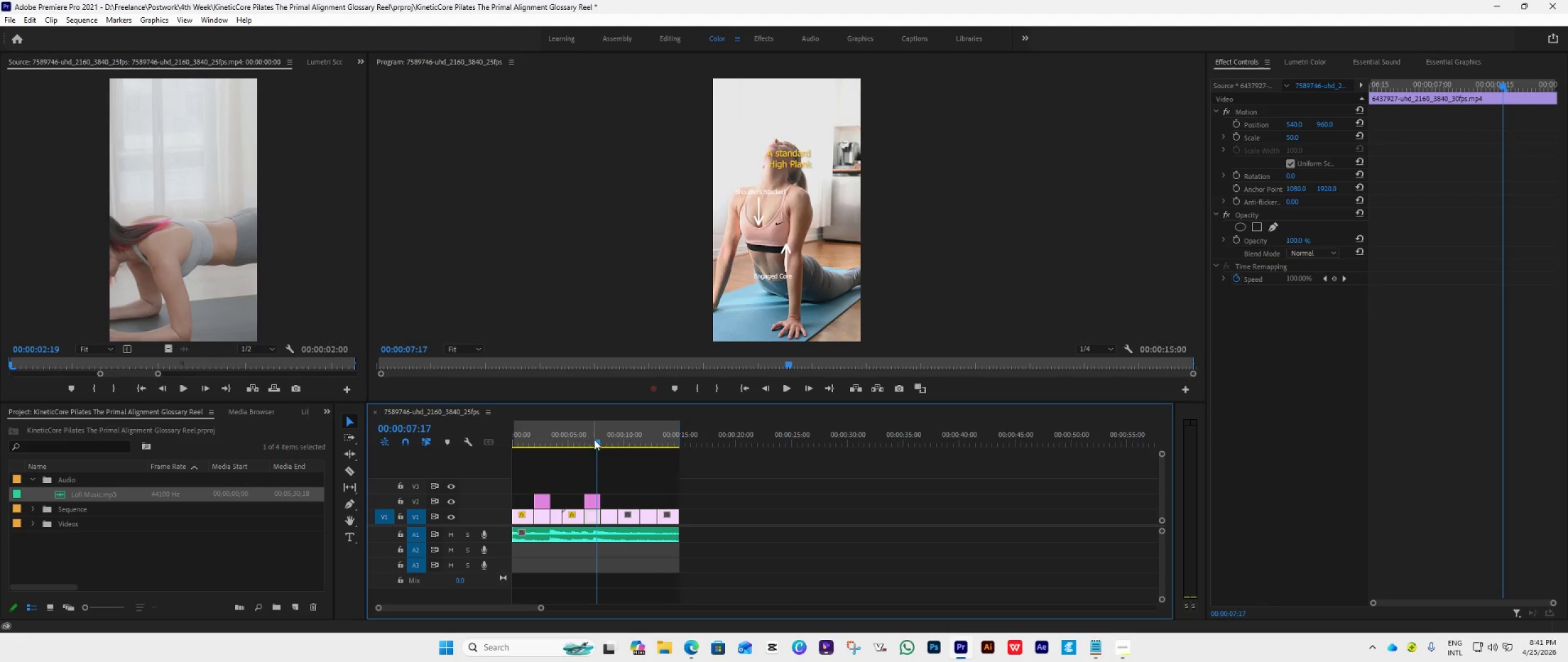 
left_click_drag(start_coordinate=[594, 439], to_coordinate=[589, 472])
 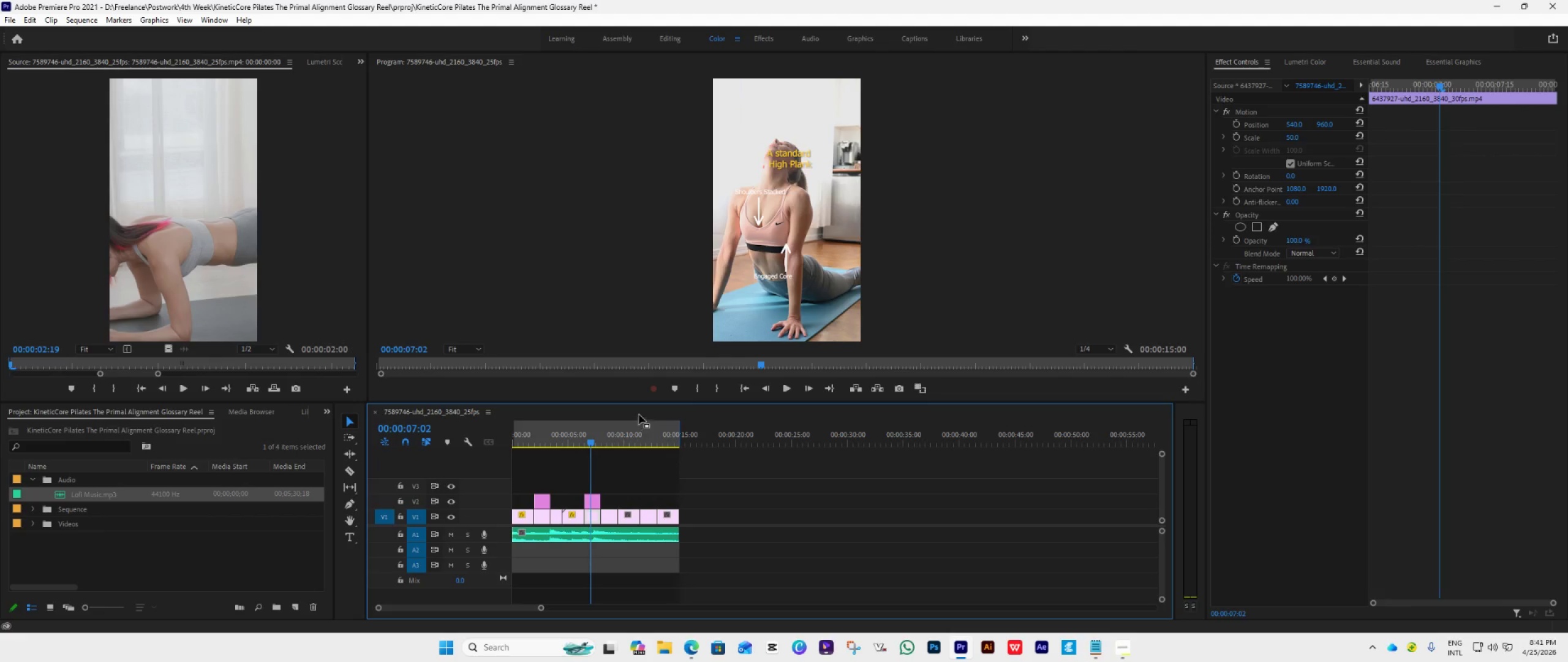 
wait(11.86)
 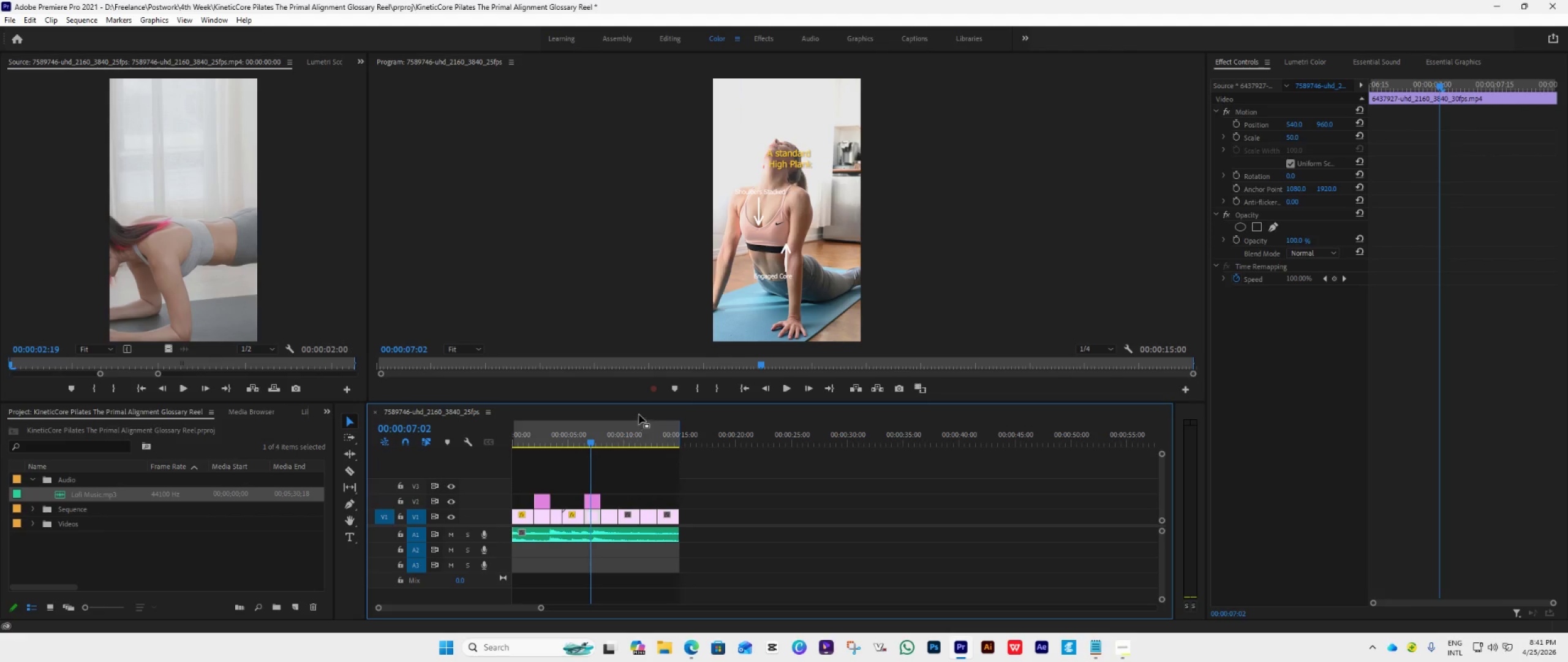 
left_click([1457, 63])
 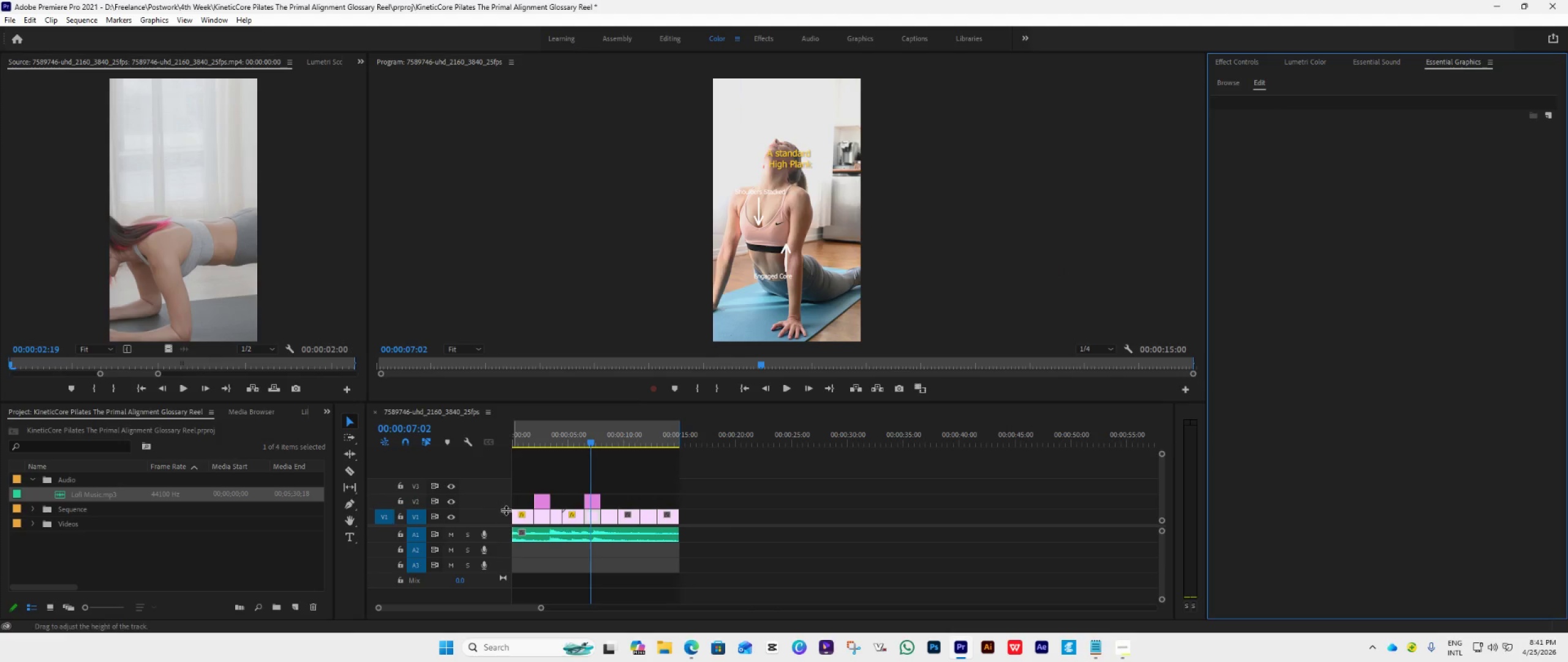 
left_click([542, 500])
 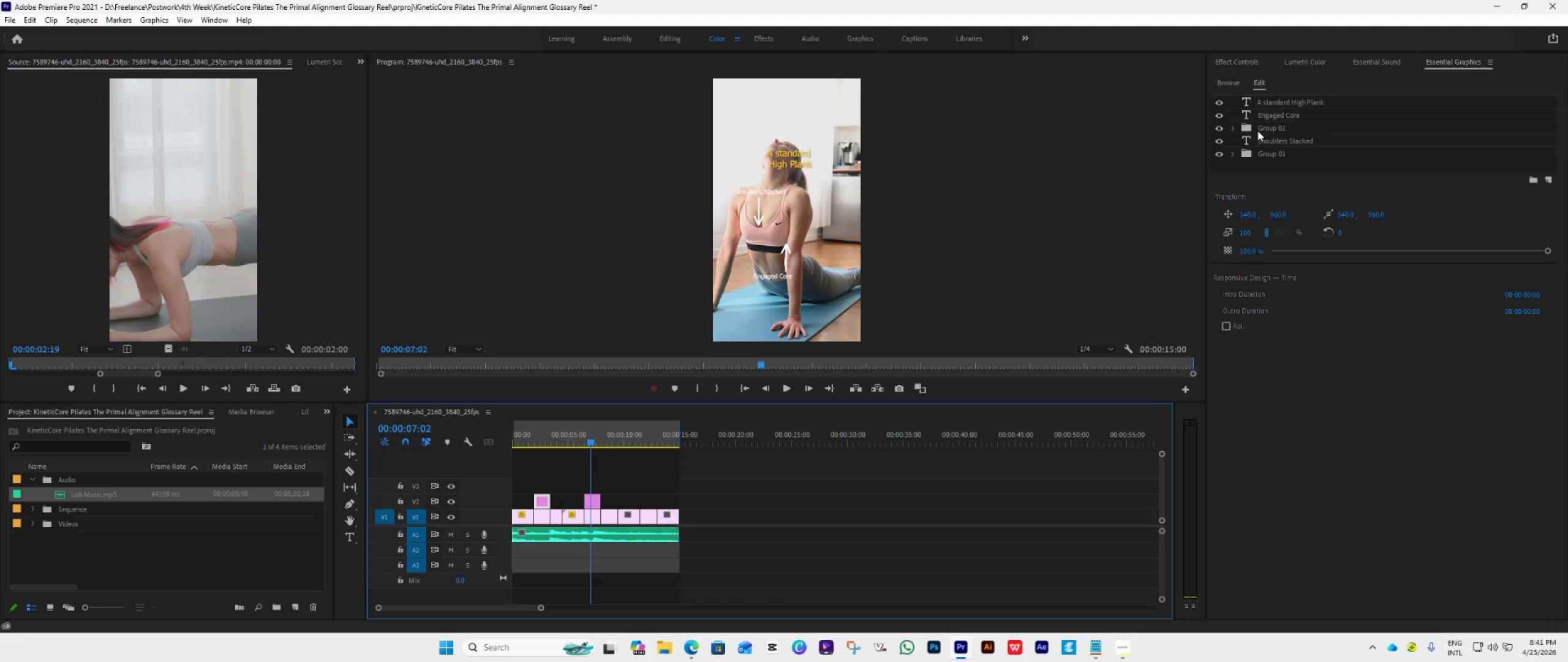 
wait(16.8)
 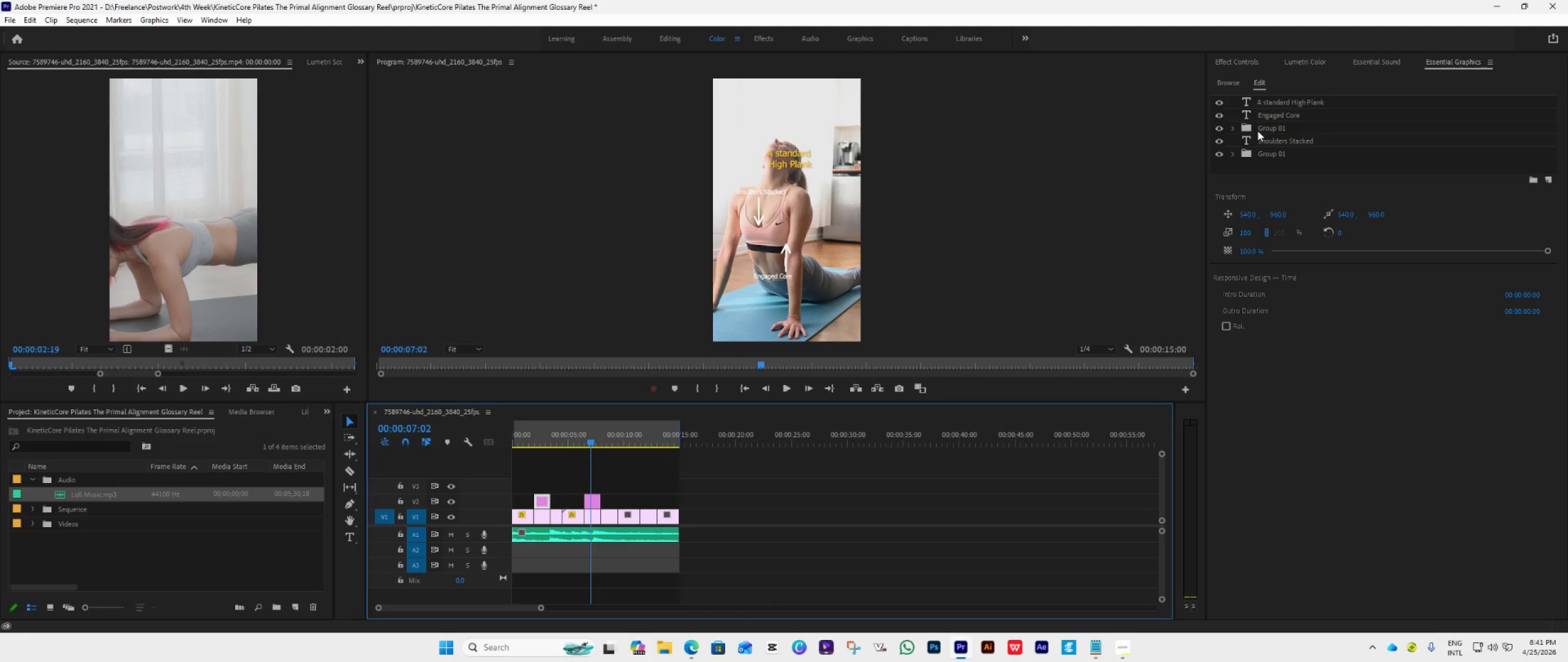 
right_click([1264, 130])
 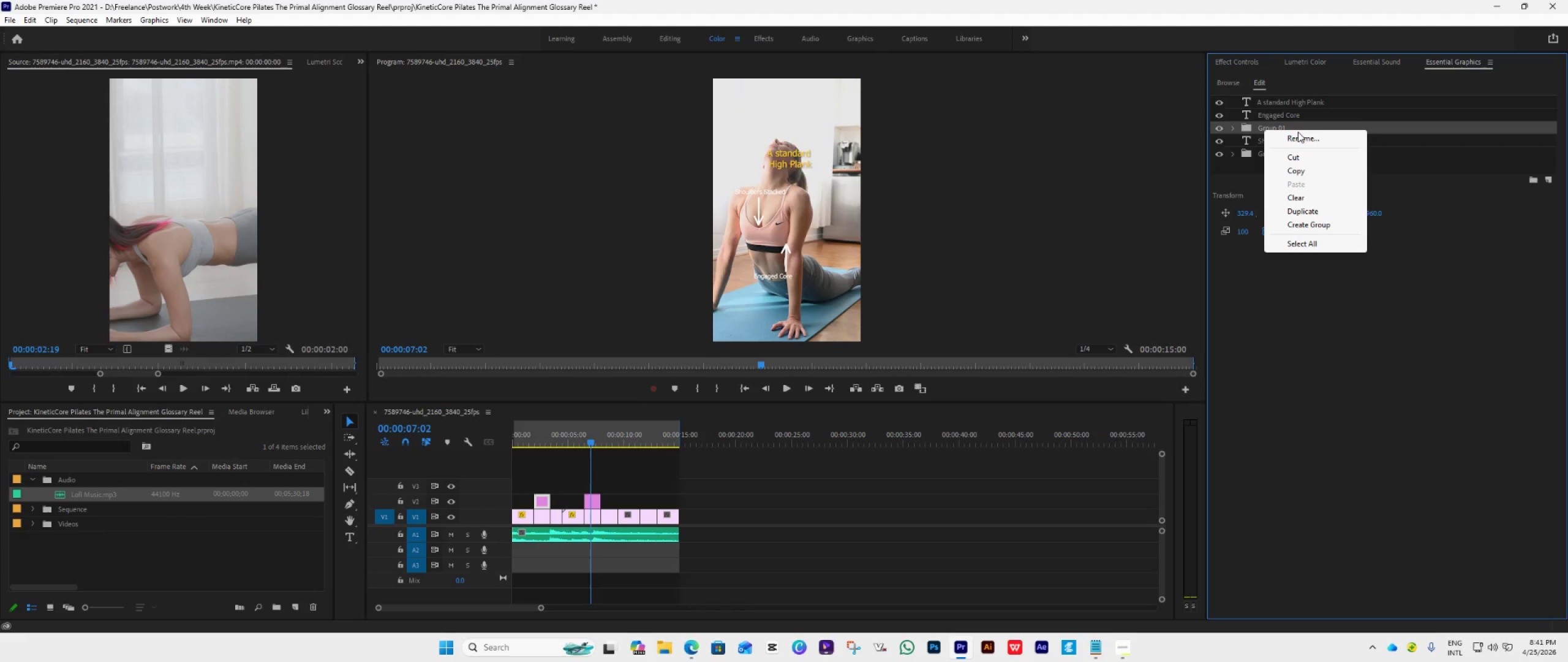 
left_click([1308, 135])
 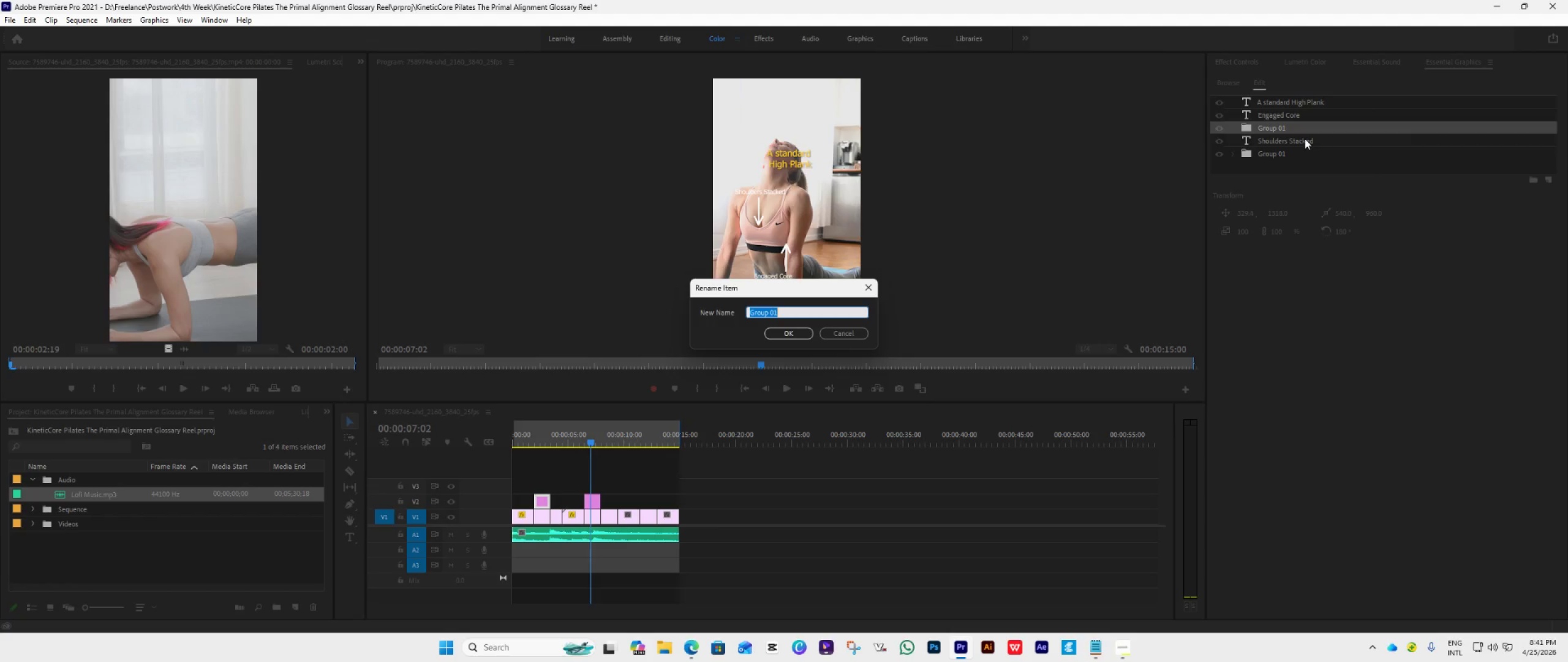 
type(Pointers)
 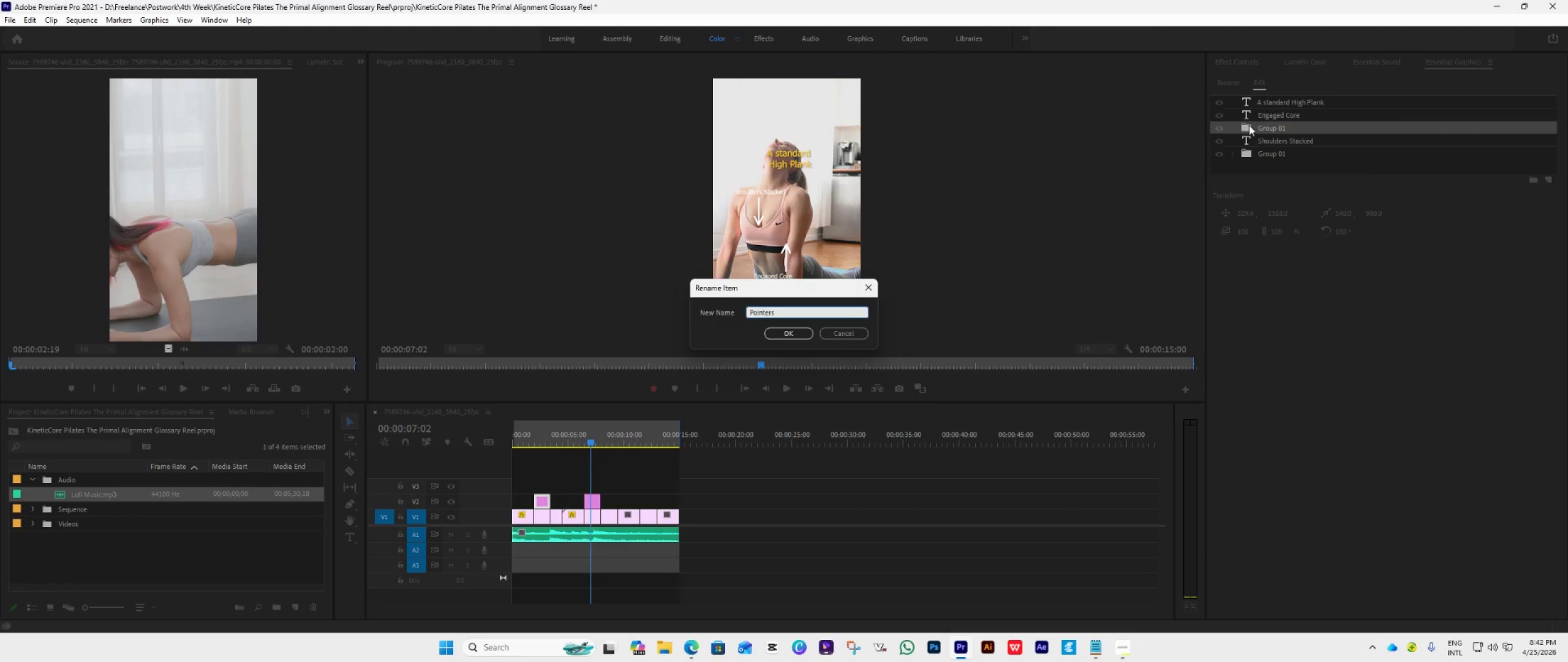 
left_click([1266, 127])
 